 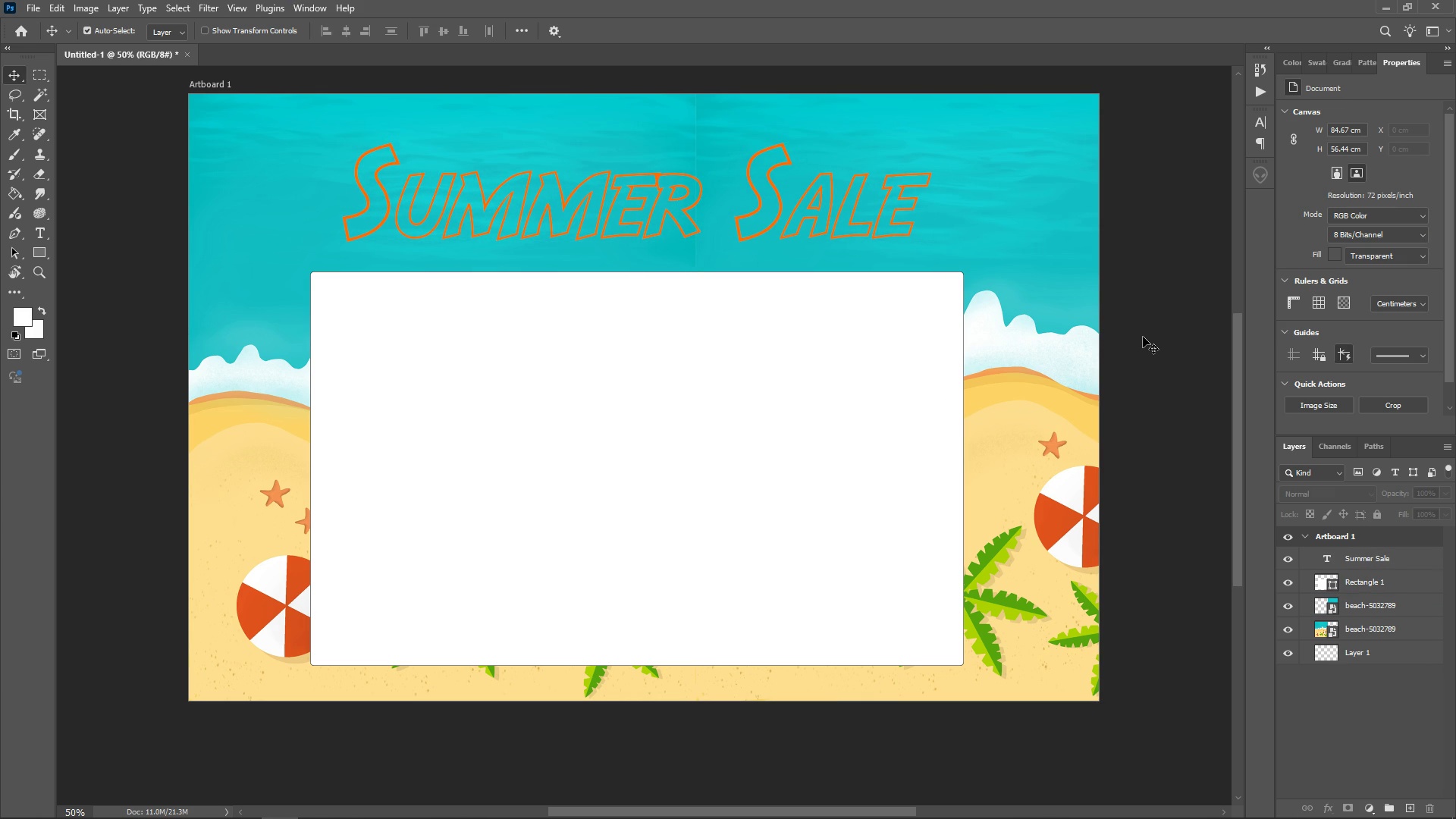 
left_click([232, 807])
 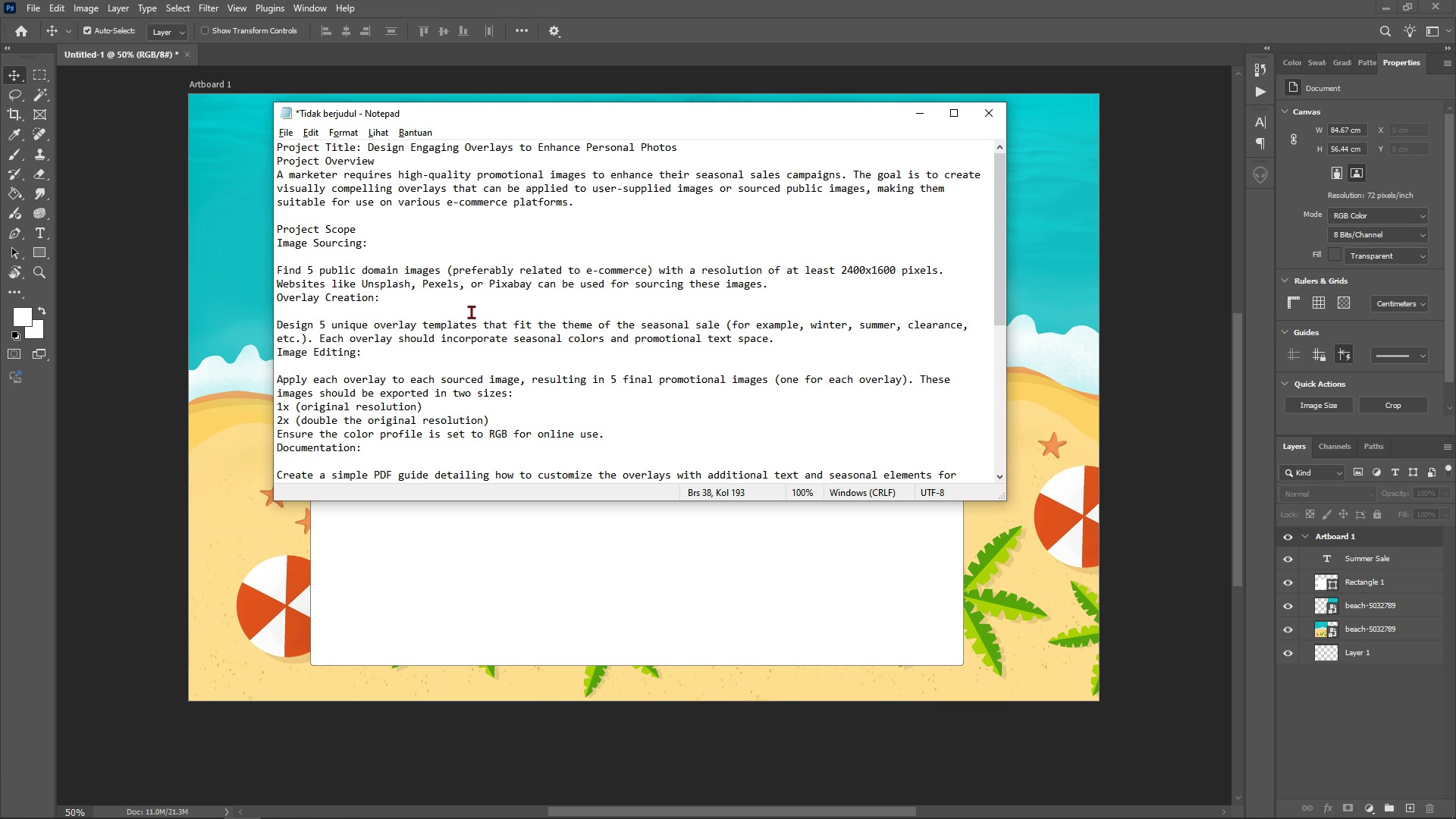 
scroll: coordinate [471, 312], scroll_direction: up, amount: 1.0
 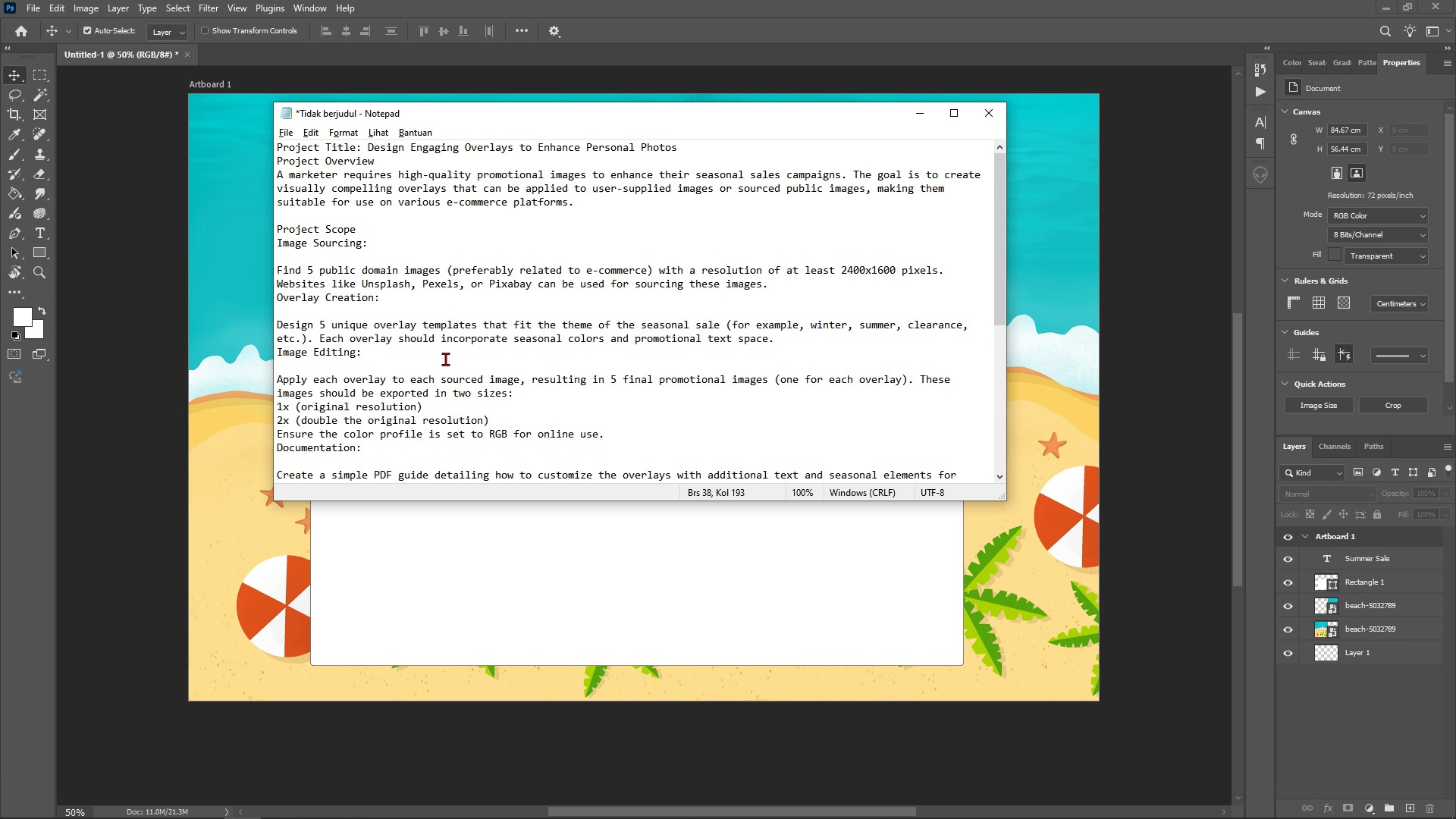 
wait(14.38)
 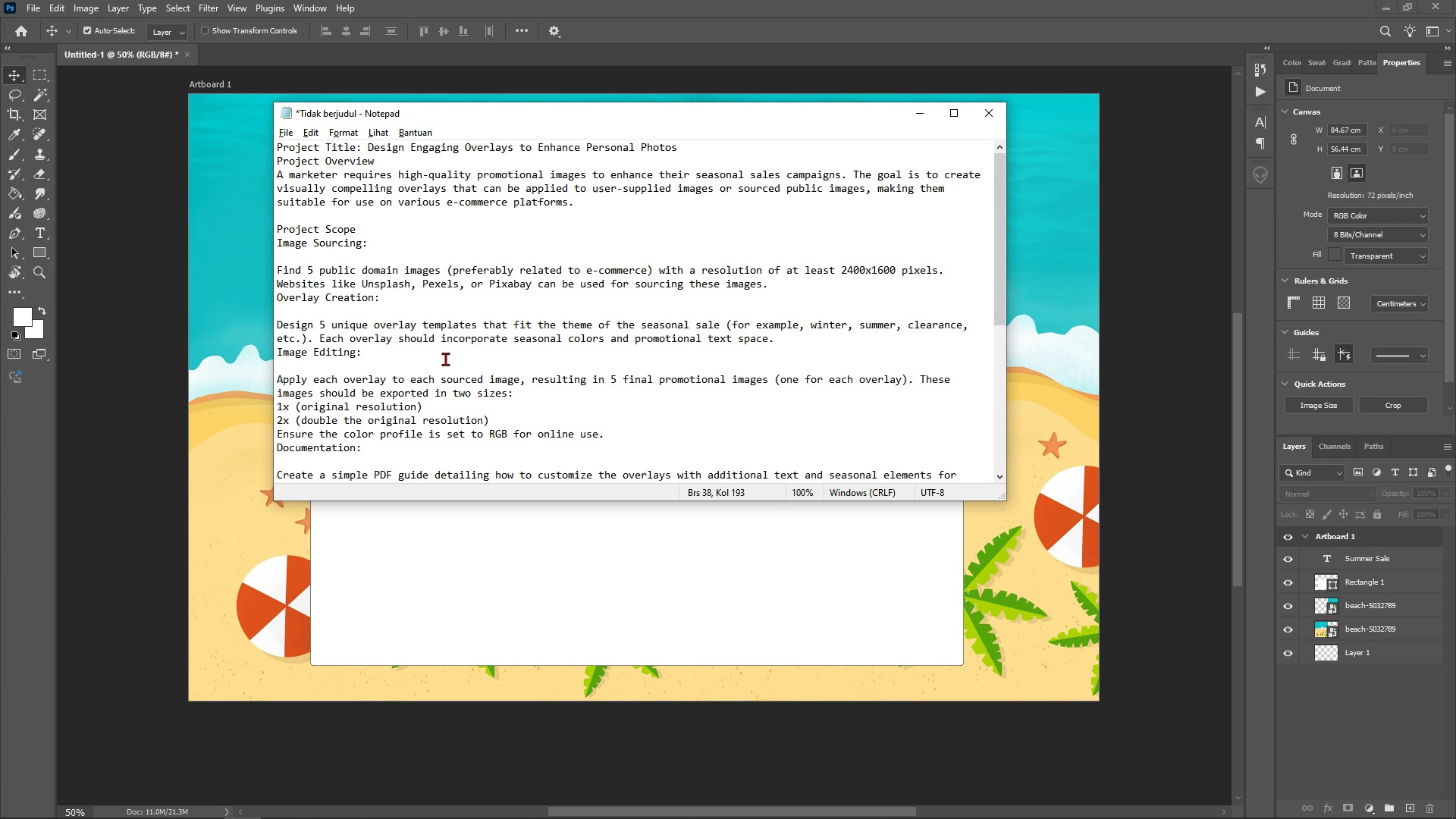 
scroll: coordinate [440, 393], scroll_direction: down, amount: 5.0
 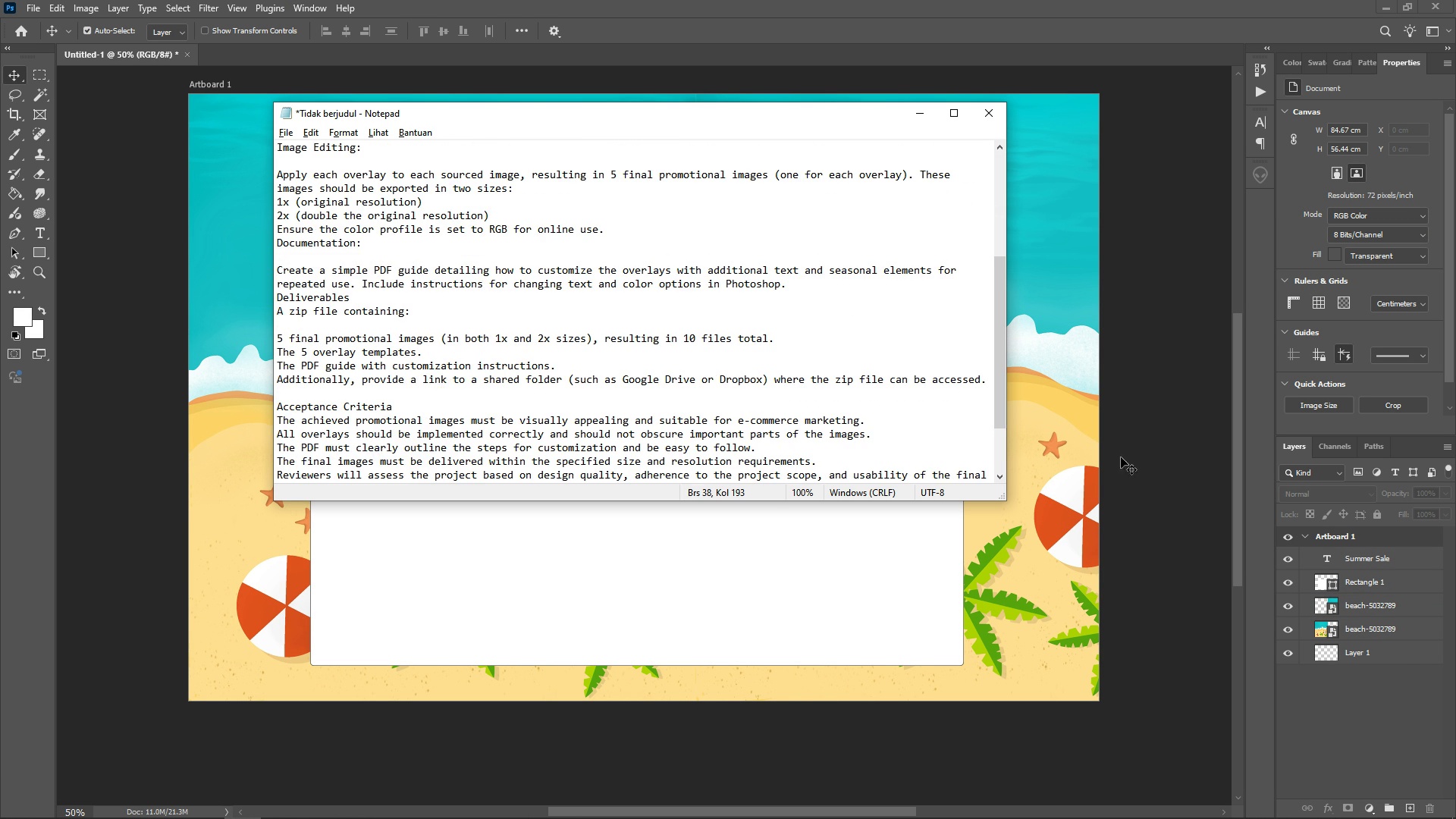 
left_click([1164, 536])
 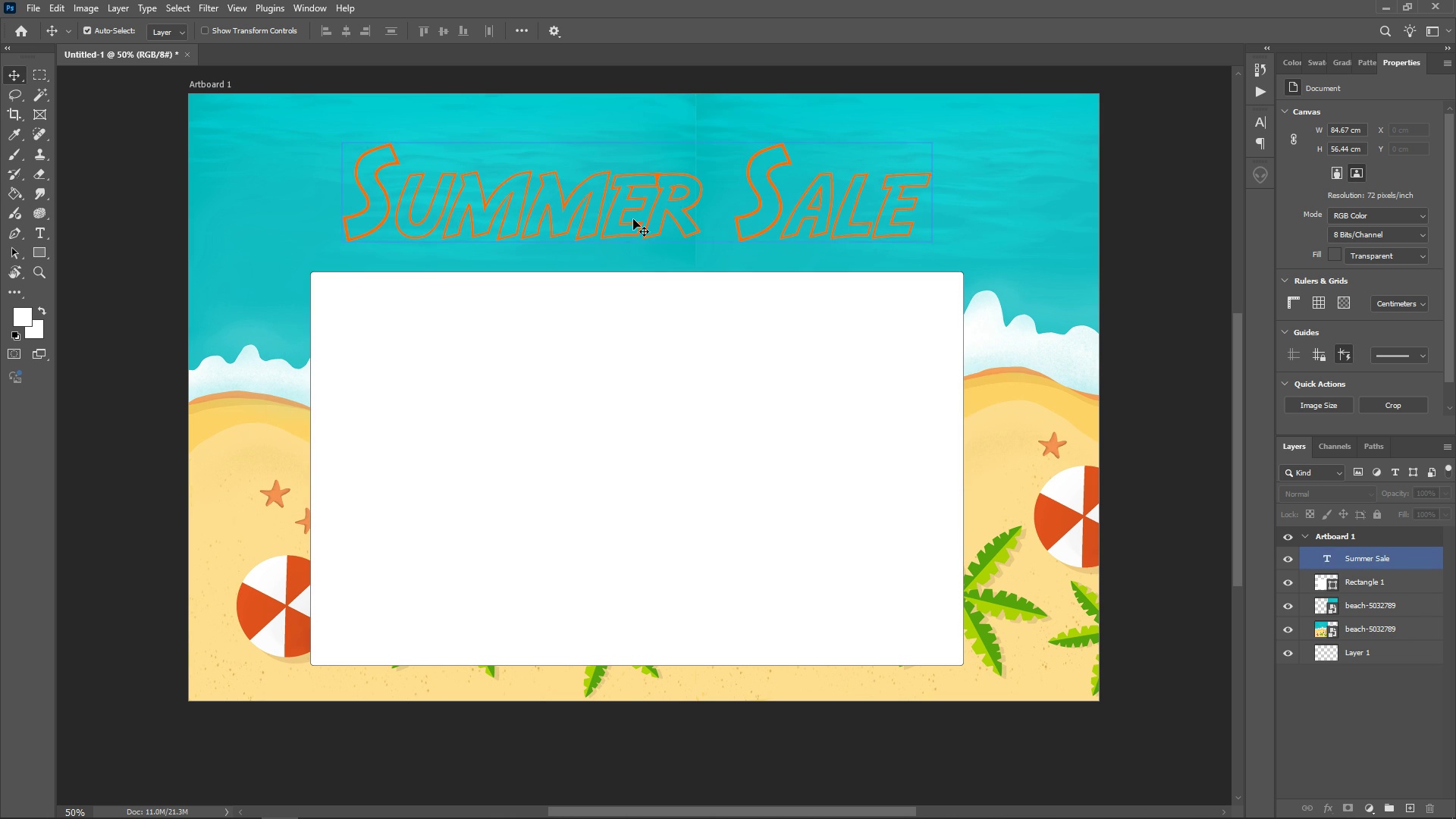 
left_click([633, 219])
 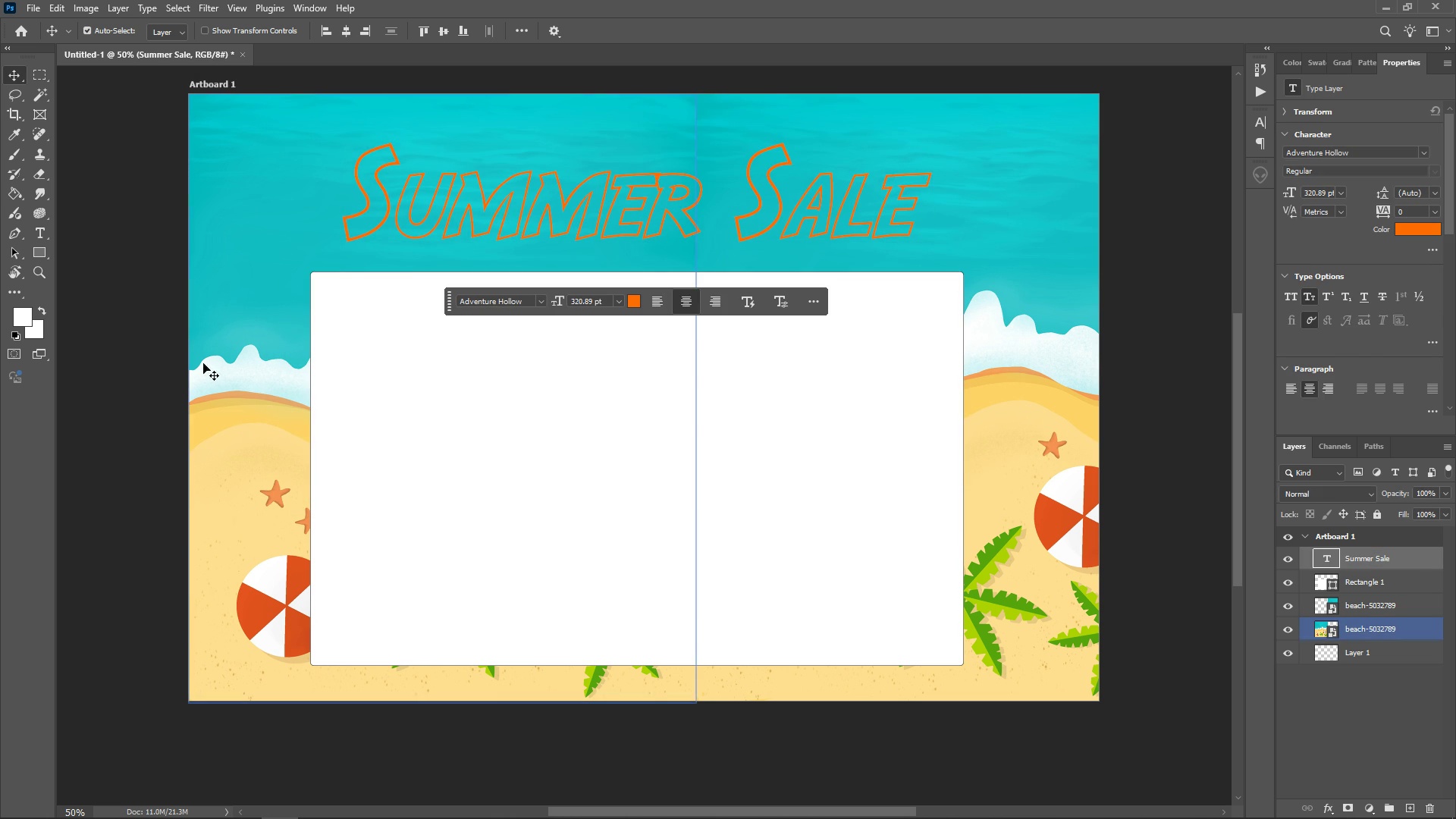 
left_click([116, 388])
 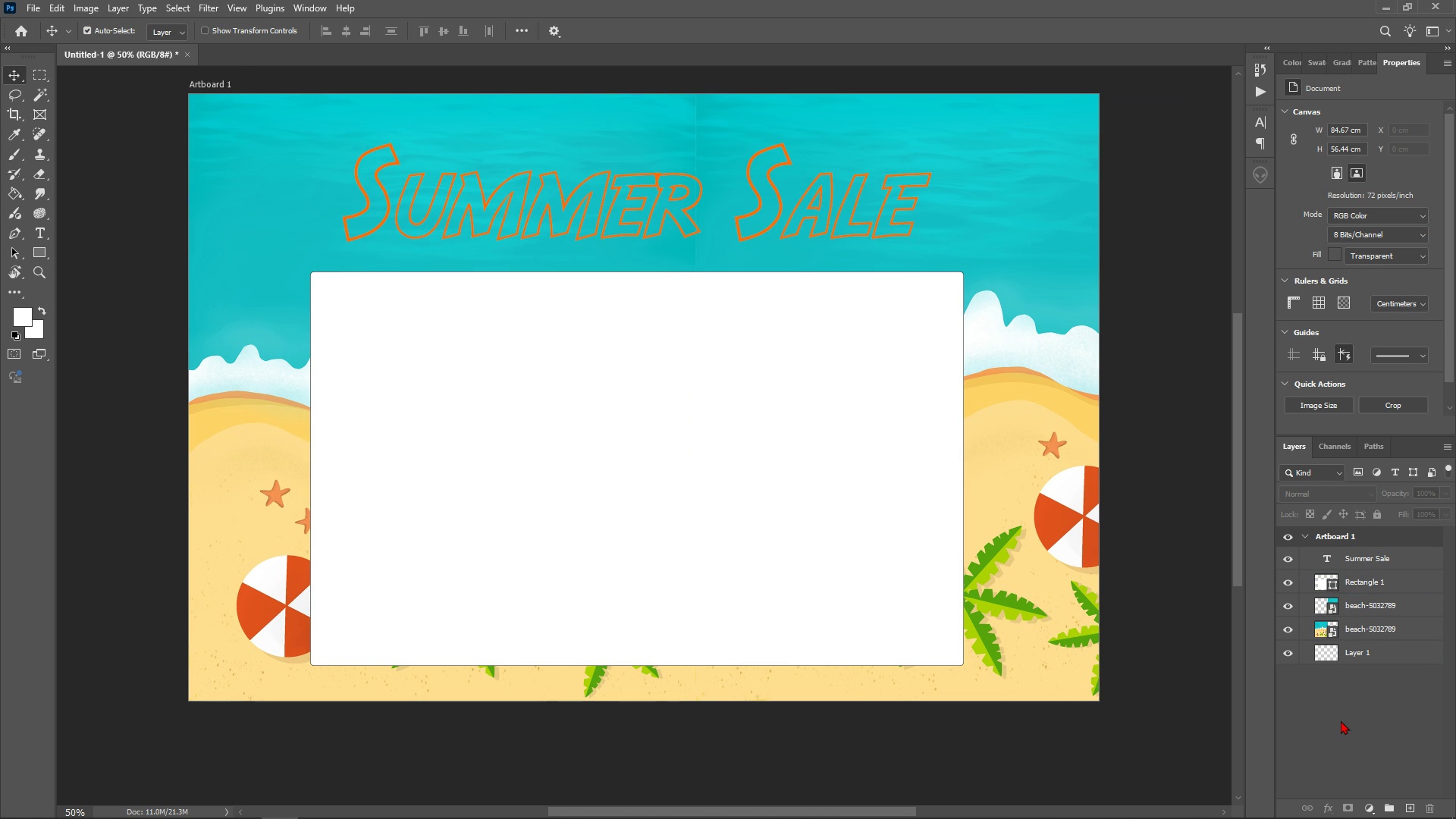 
wait(9.13)
 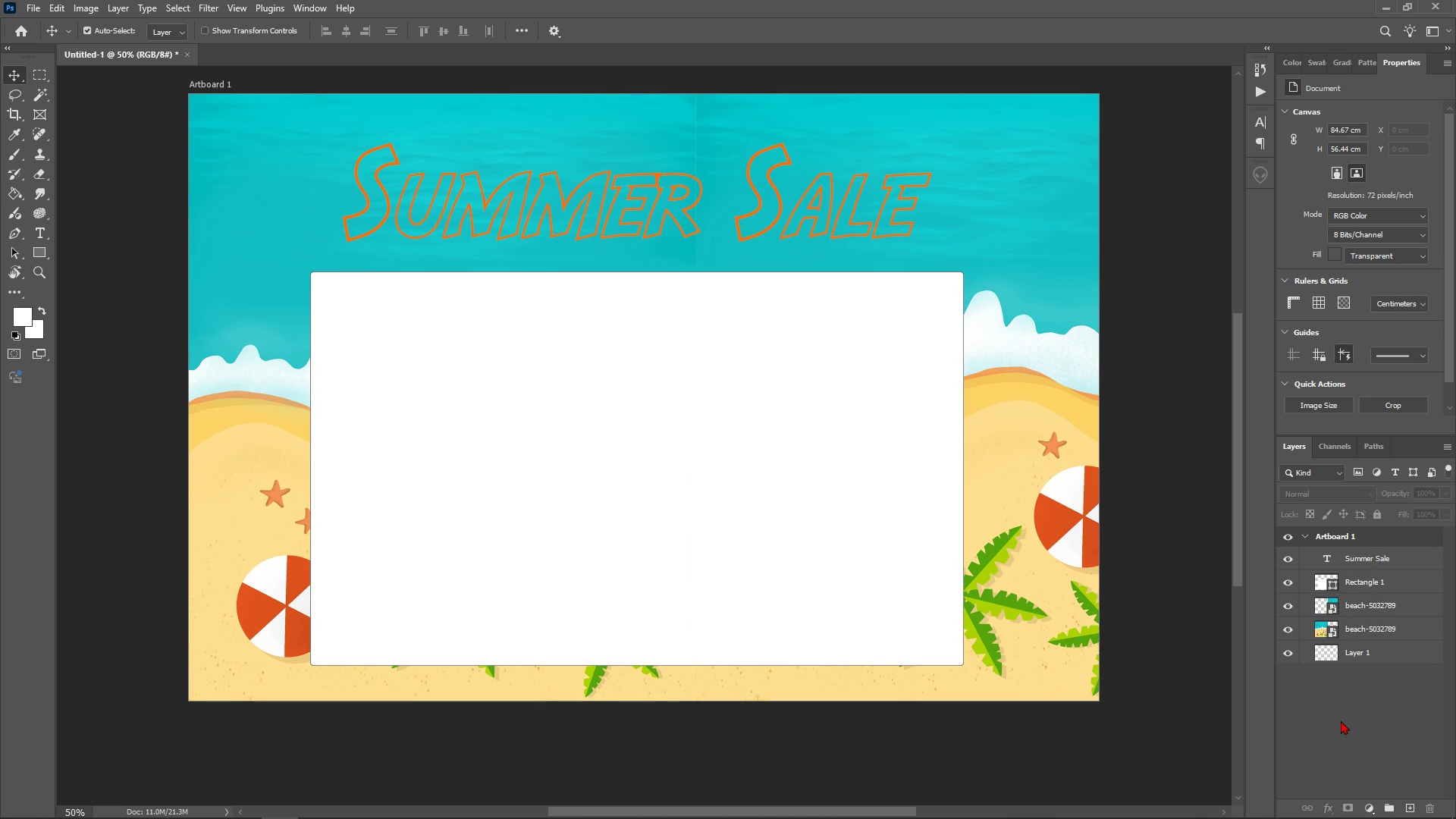 
key(Alt+AltLeft)
 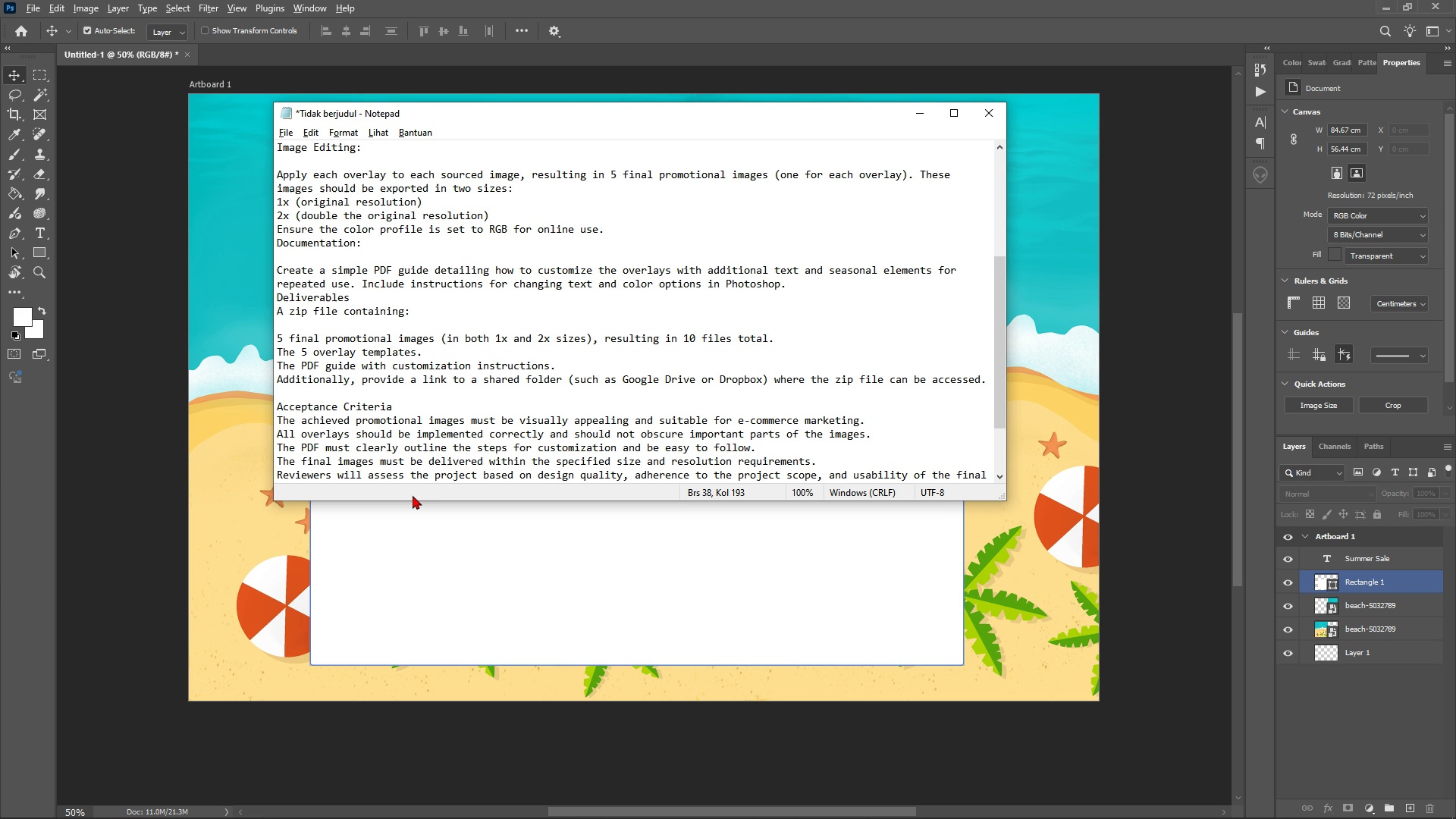 
key(Alt+Tab)
 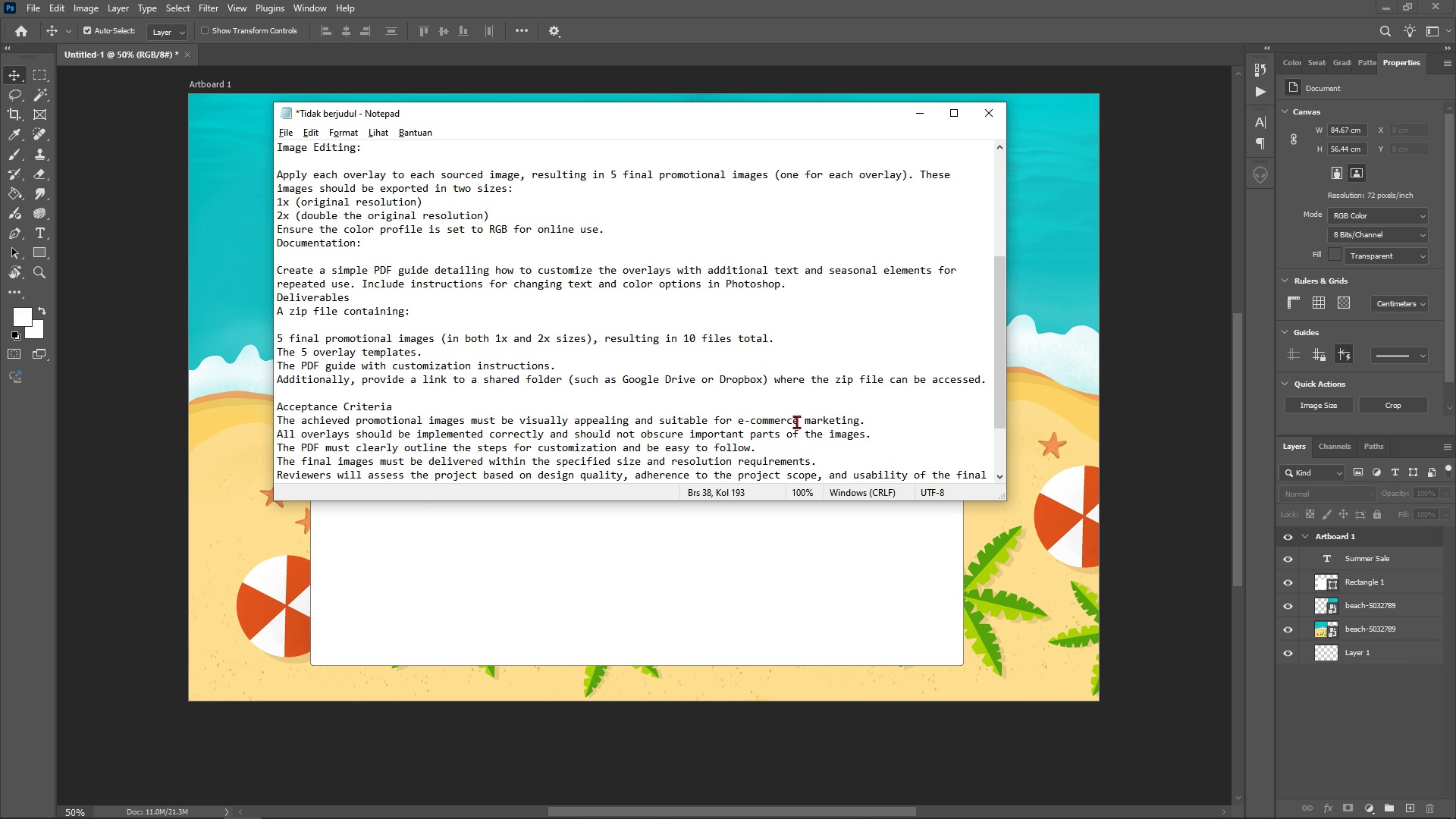 
left_click([1345, 709])
 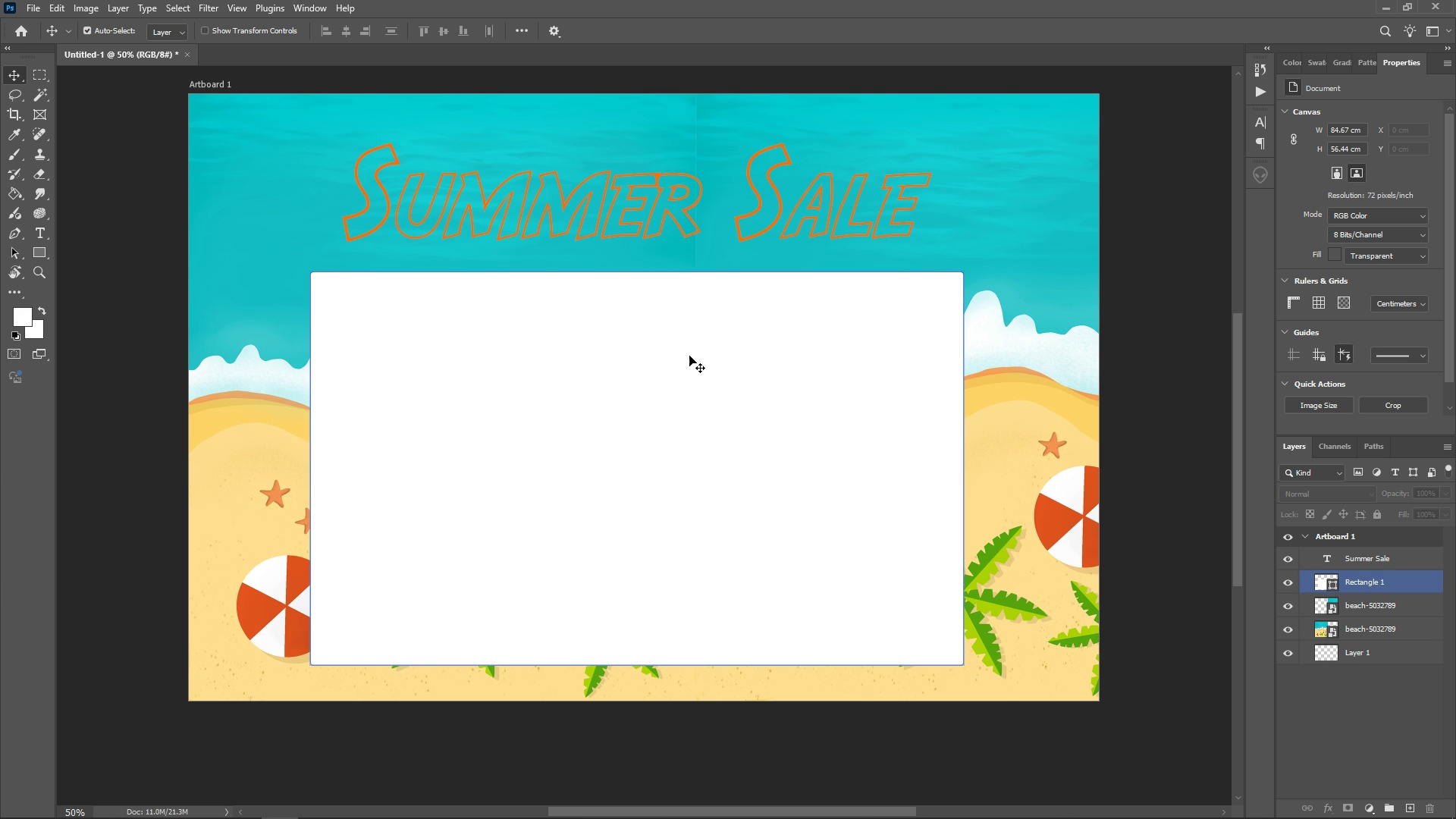 
wait(5.04)
 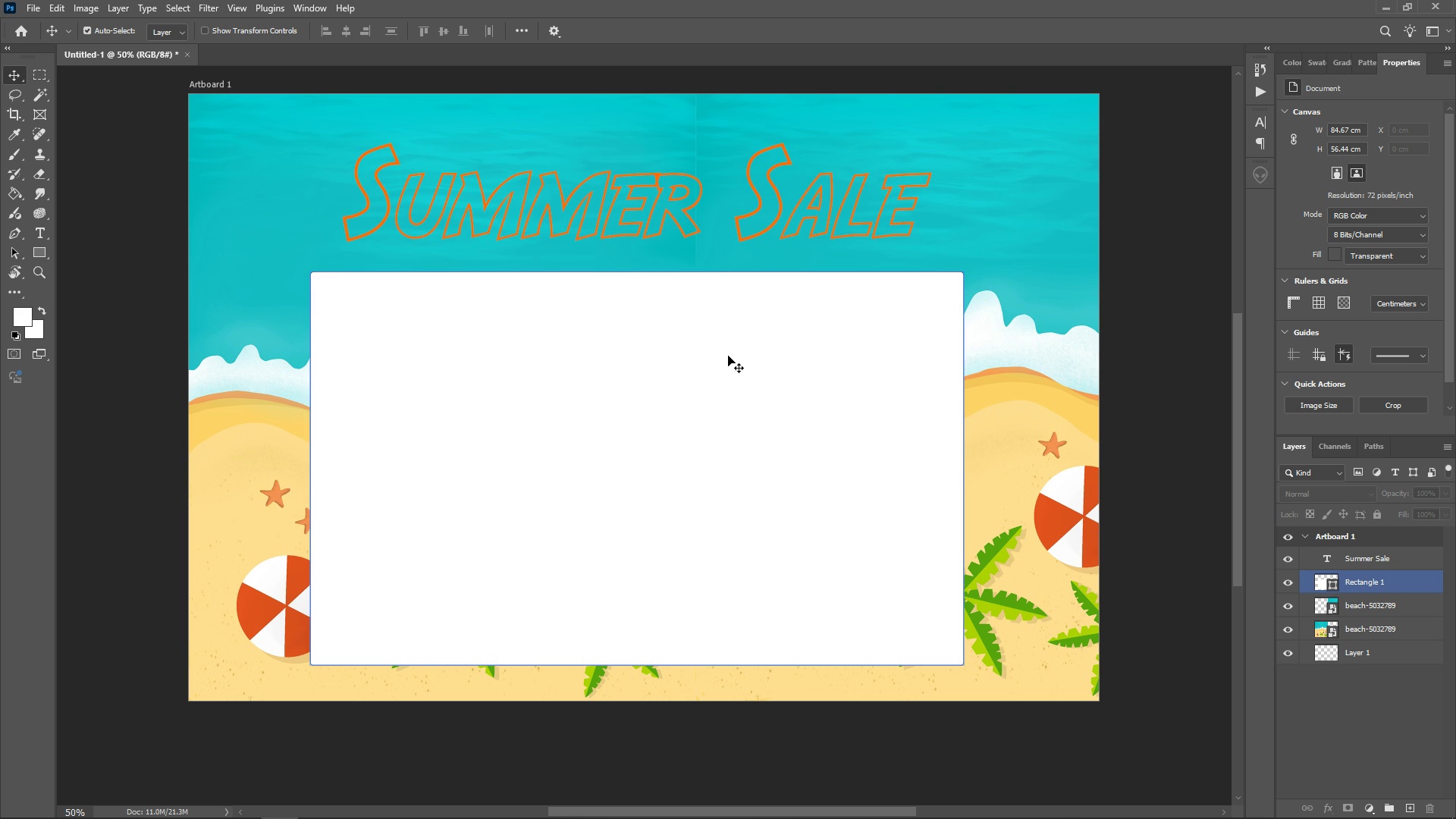 
left_click([435, 193])
 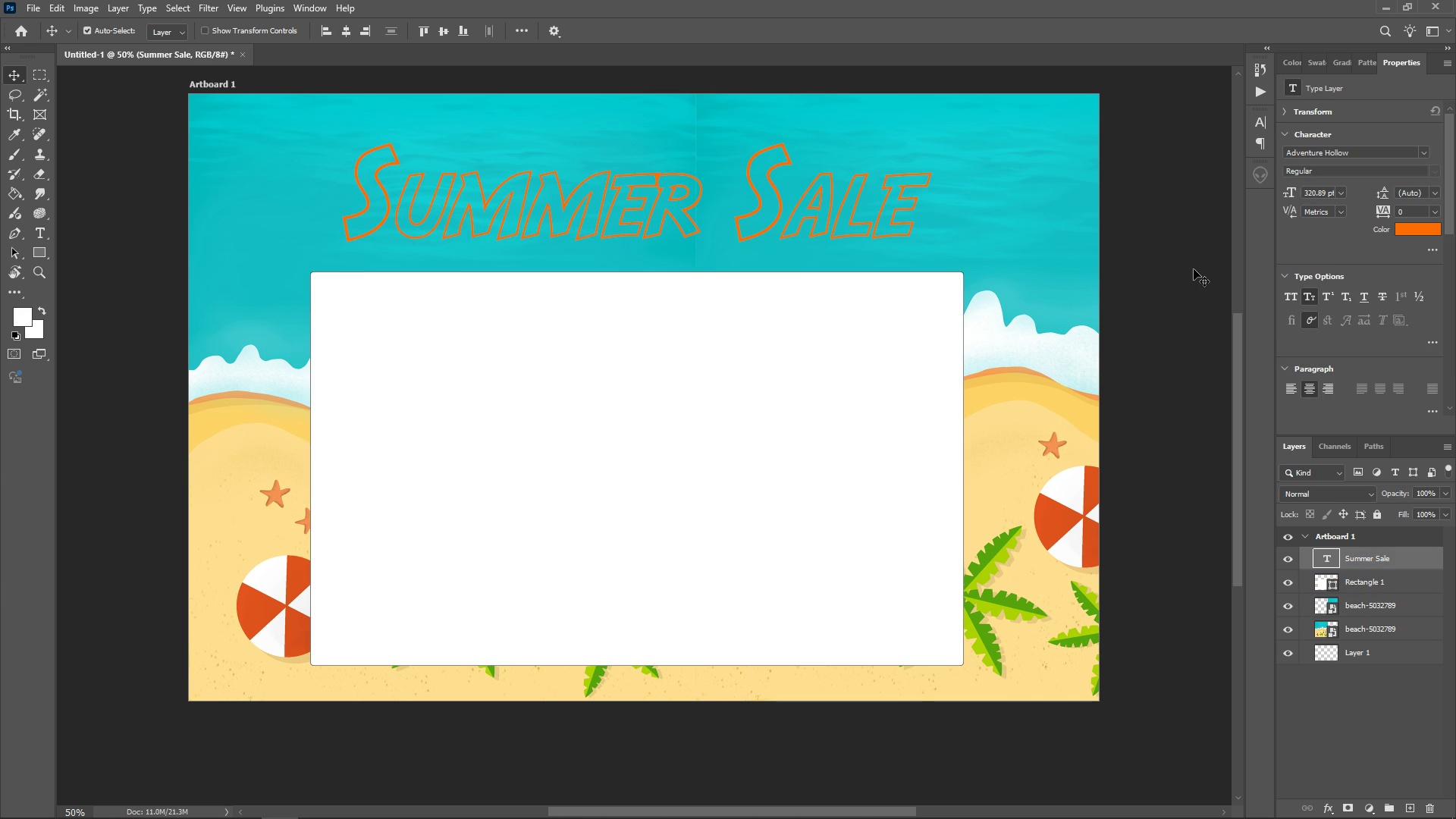 
left_click([1194, 269])
 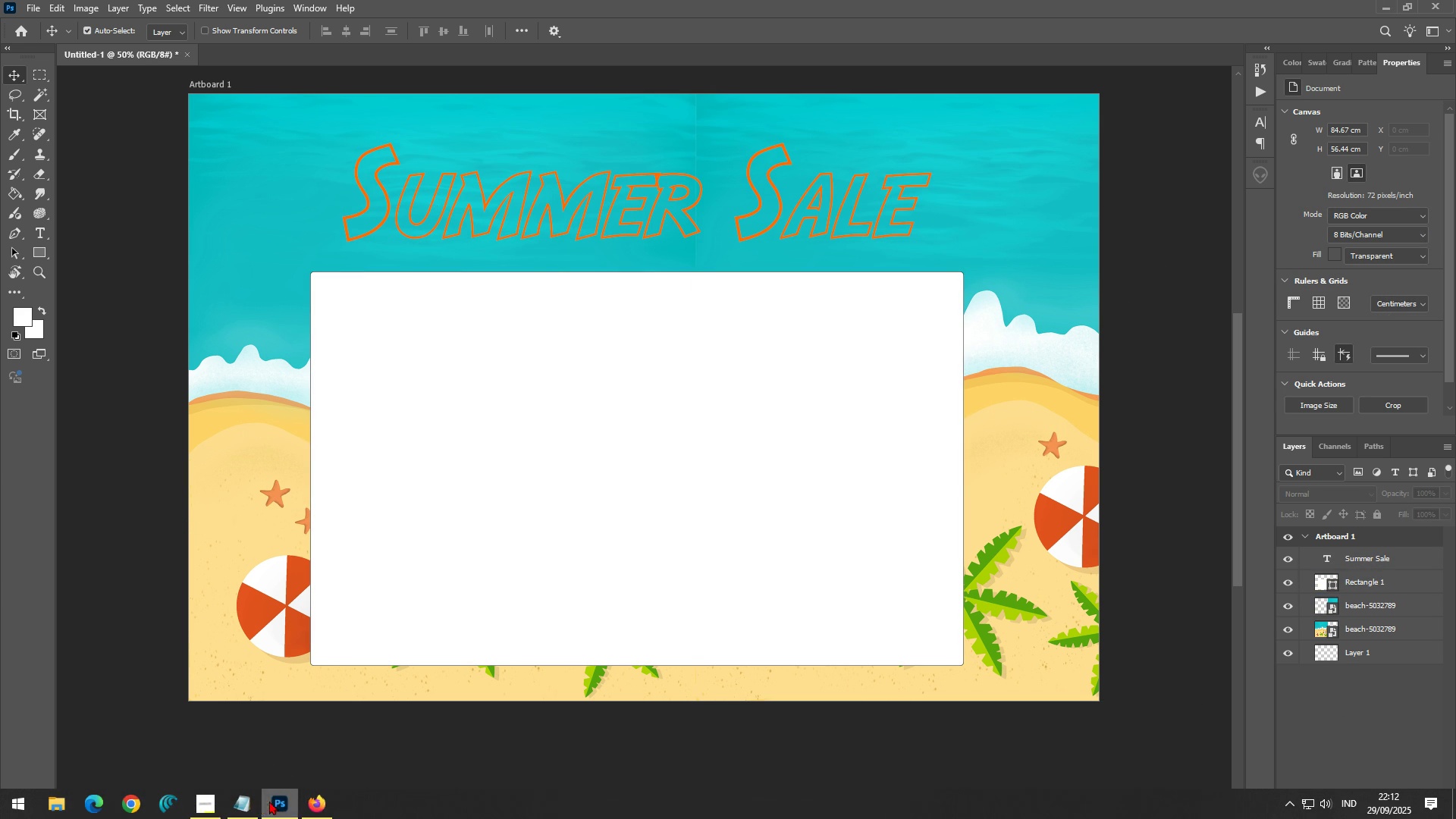 
wait(6.33)
 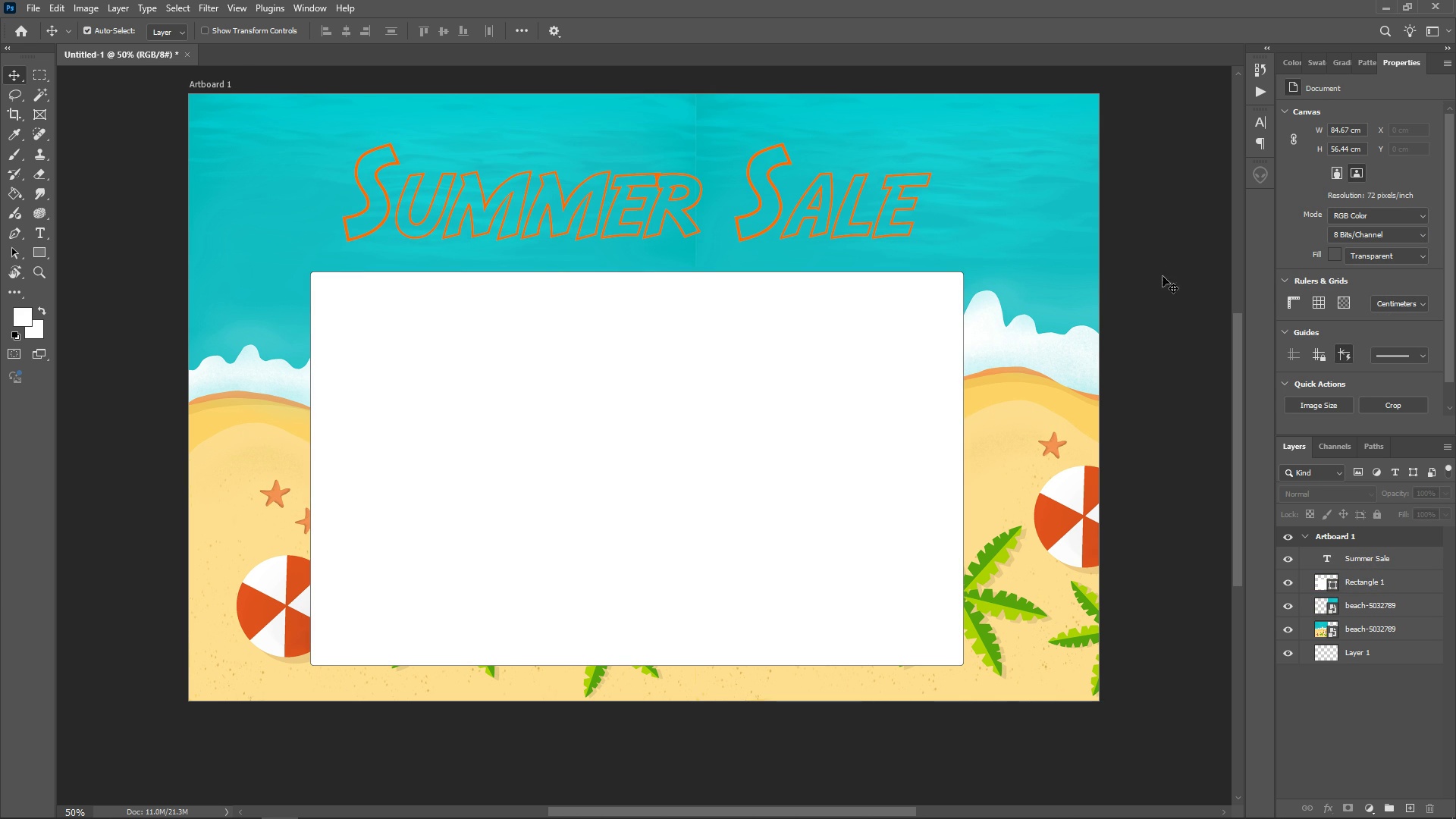 
left_click([327, 802])
 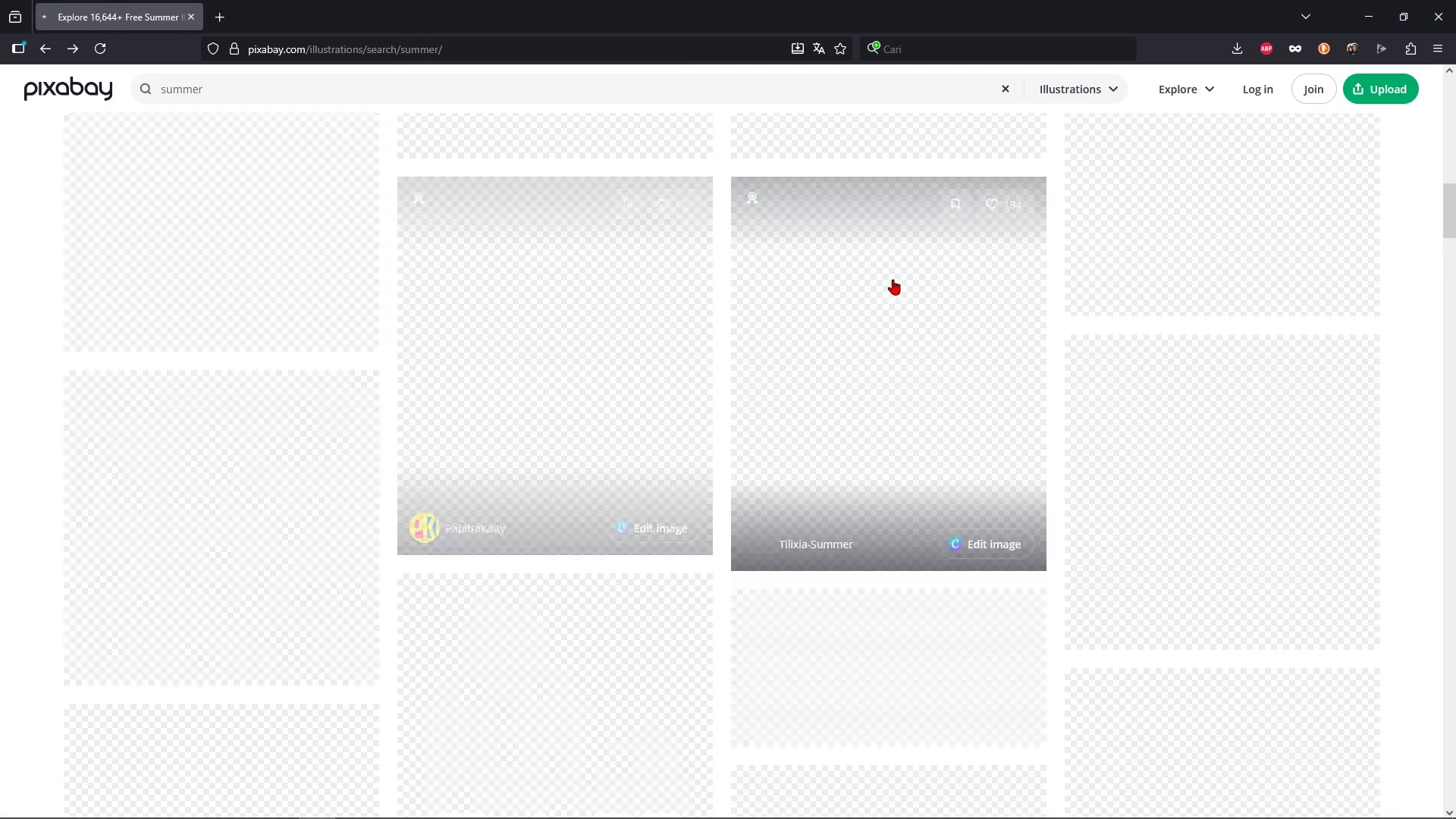 
scroll: coordinate [483, 297], scroll_direction: up, amount: 3.0
 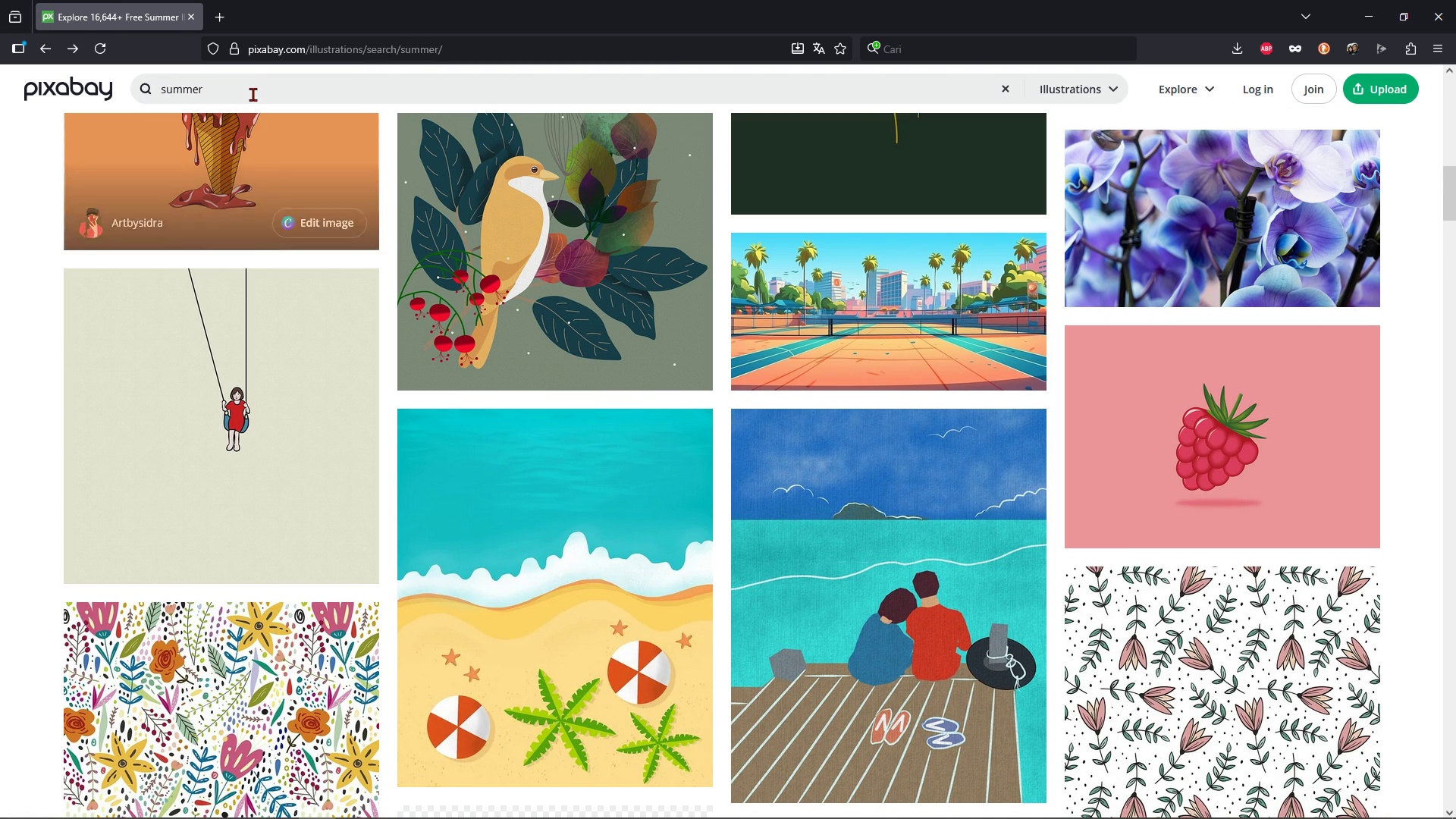 
left_click([250, 91])
 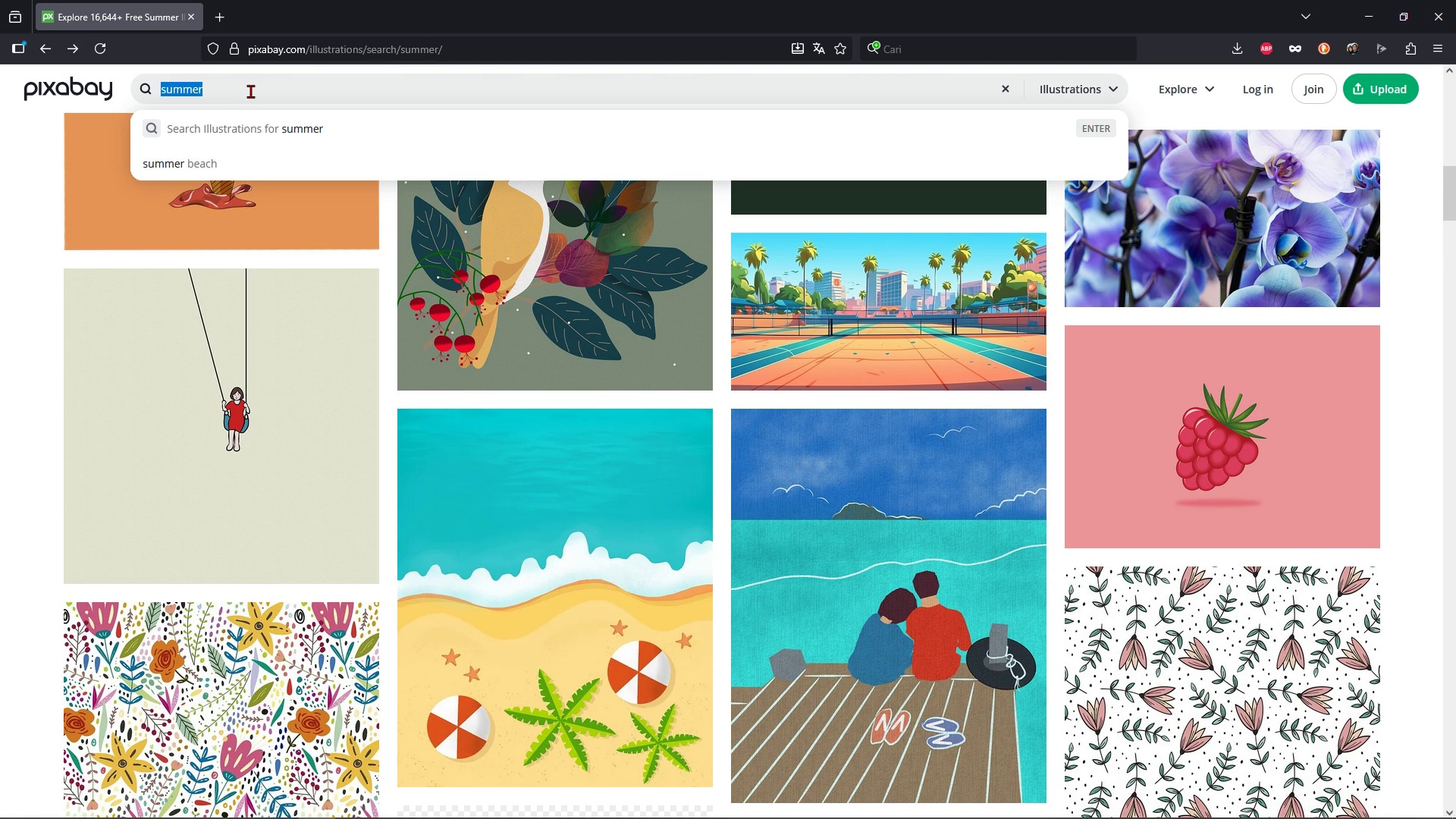 
type(fasho)
key(Backspace)
type(ion summer)
 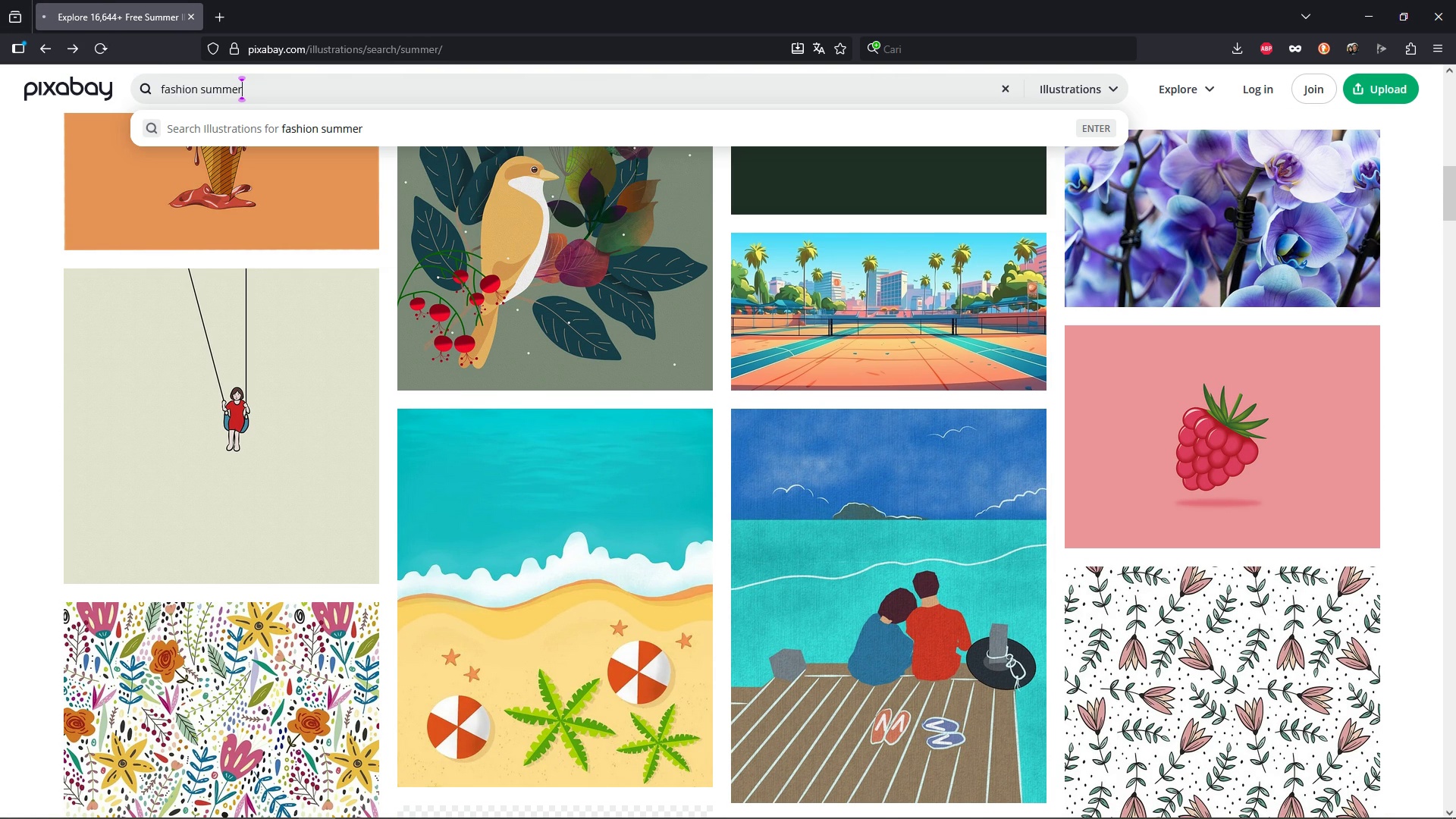 
key(Enter)
 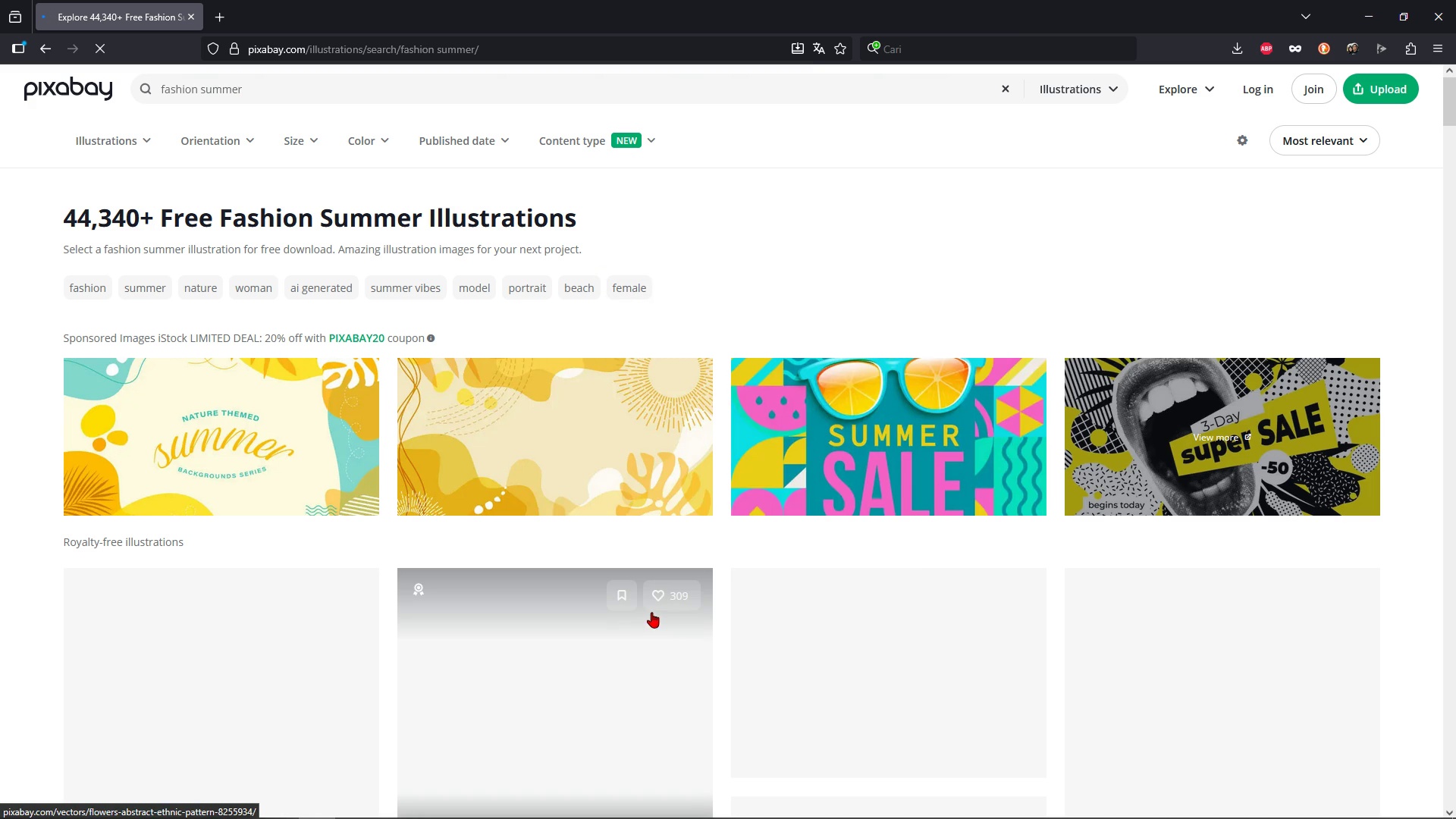 
wait(5.71)
 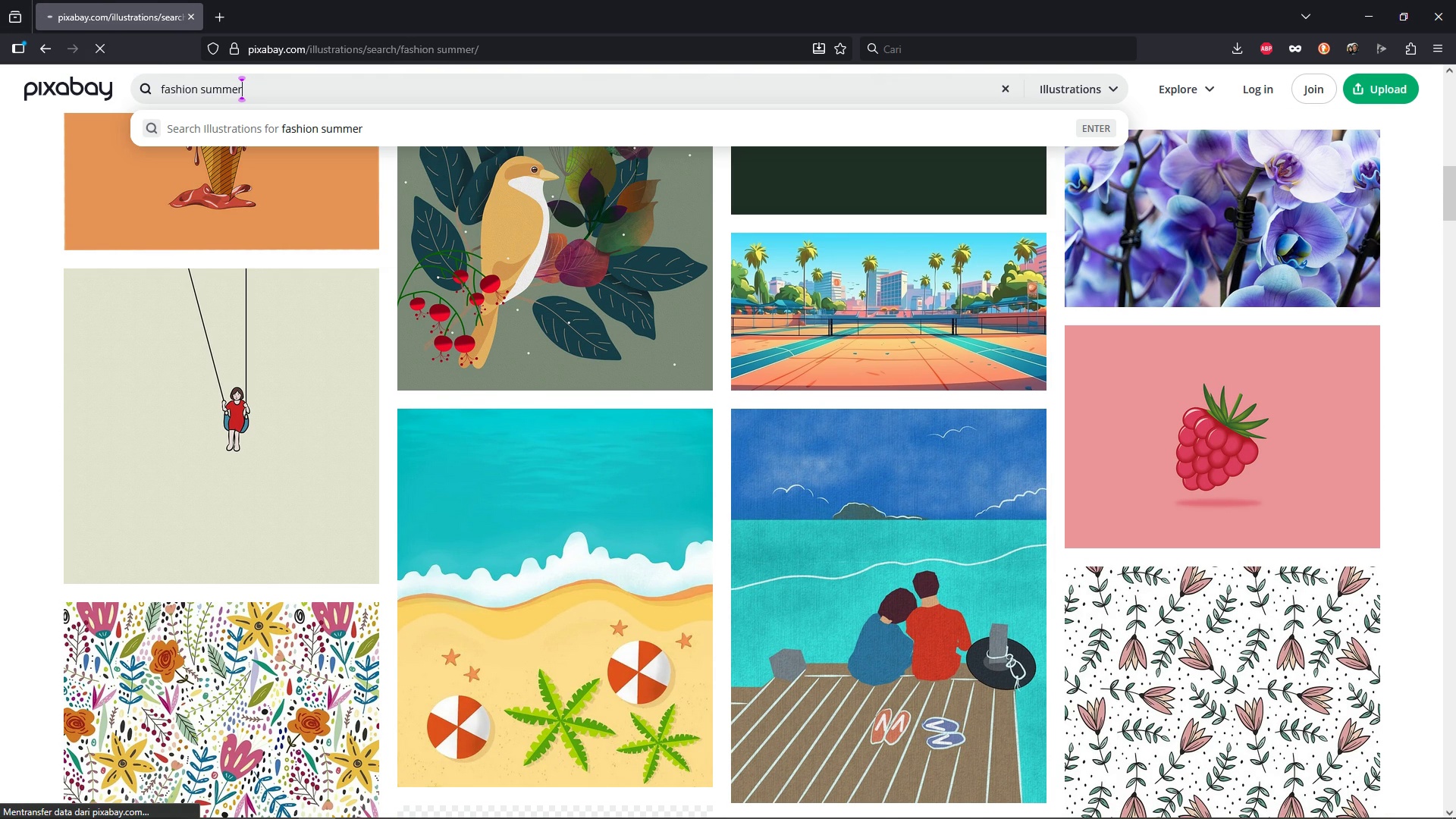 
scroll: coordinate [787, 633], scroll_direction: down, amount: 4.0
 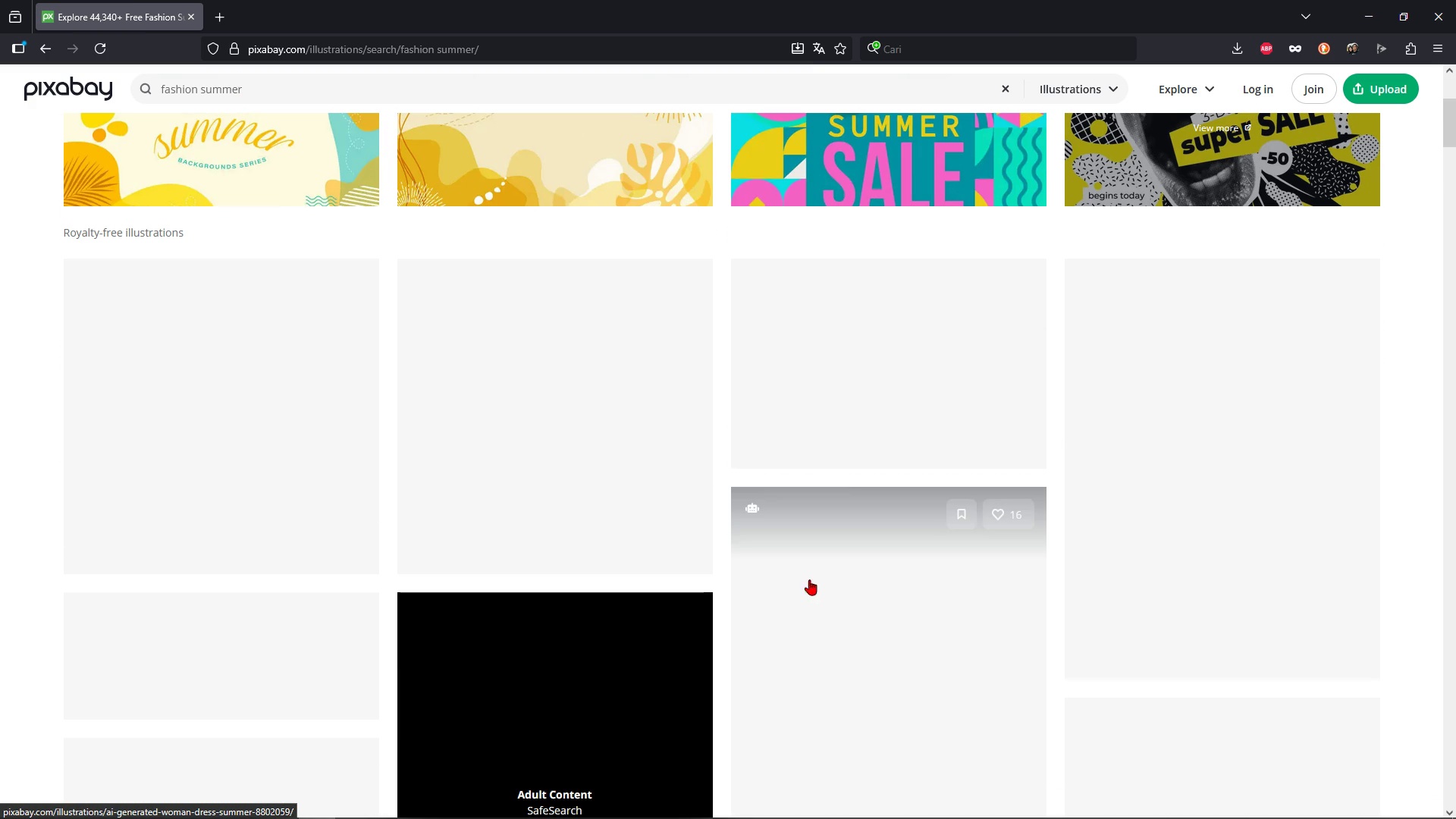 
mouse_move([455, 488])
 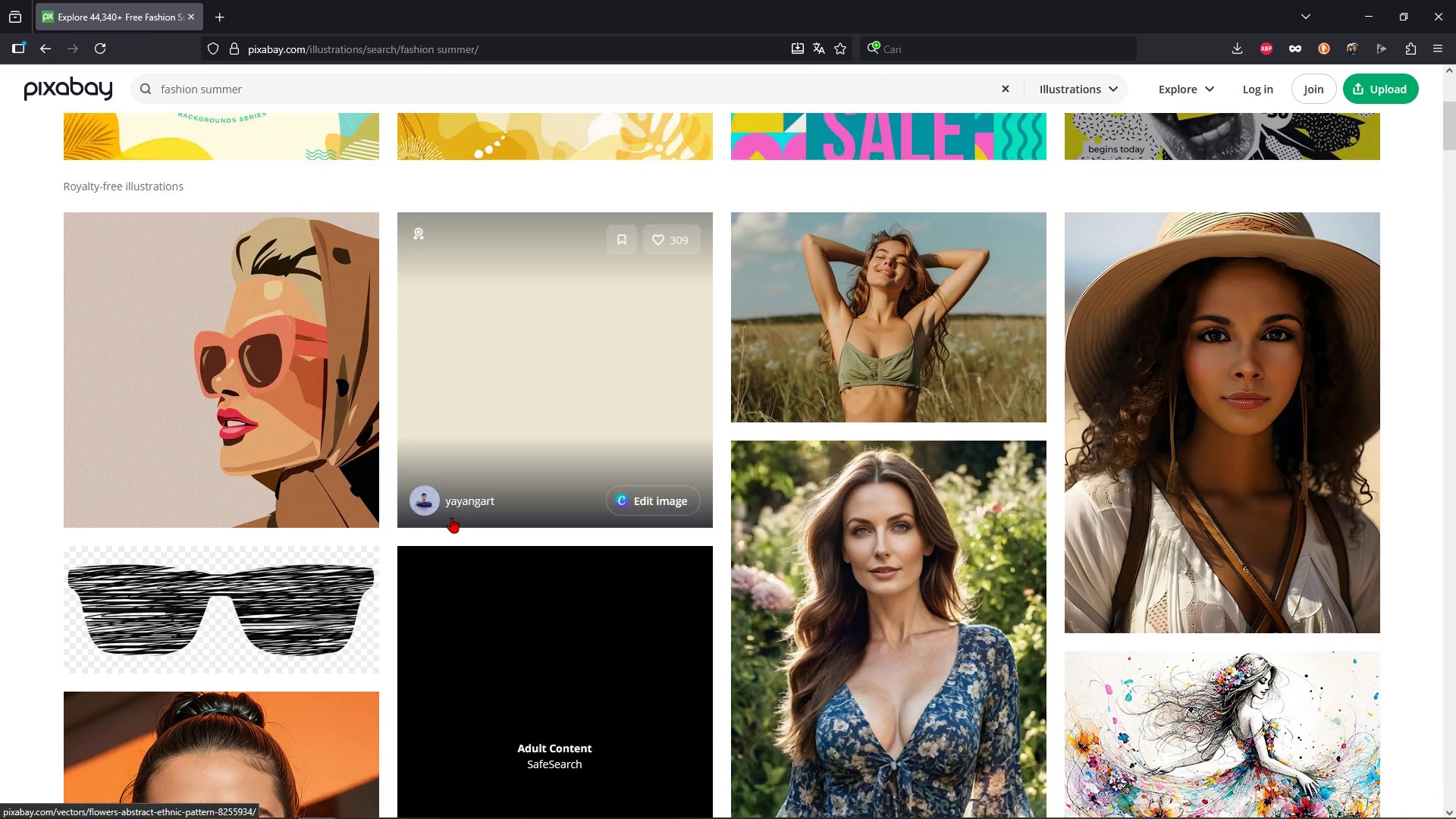 
scroll: coordinate [451, 517], scroll_direction: down, amount: 2.0
 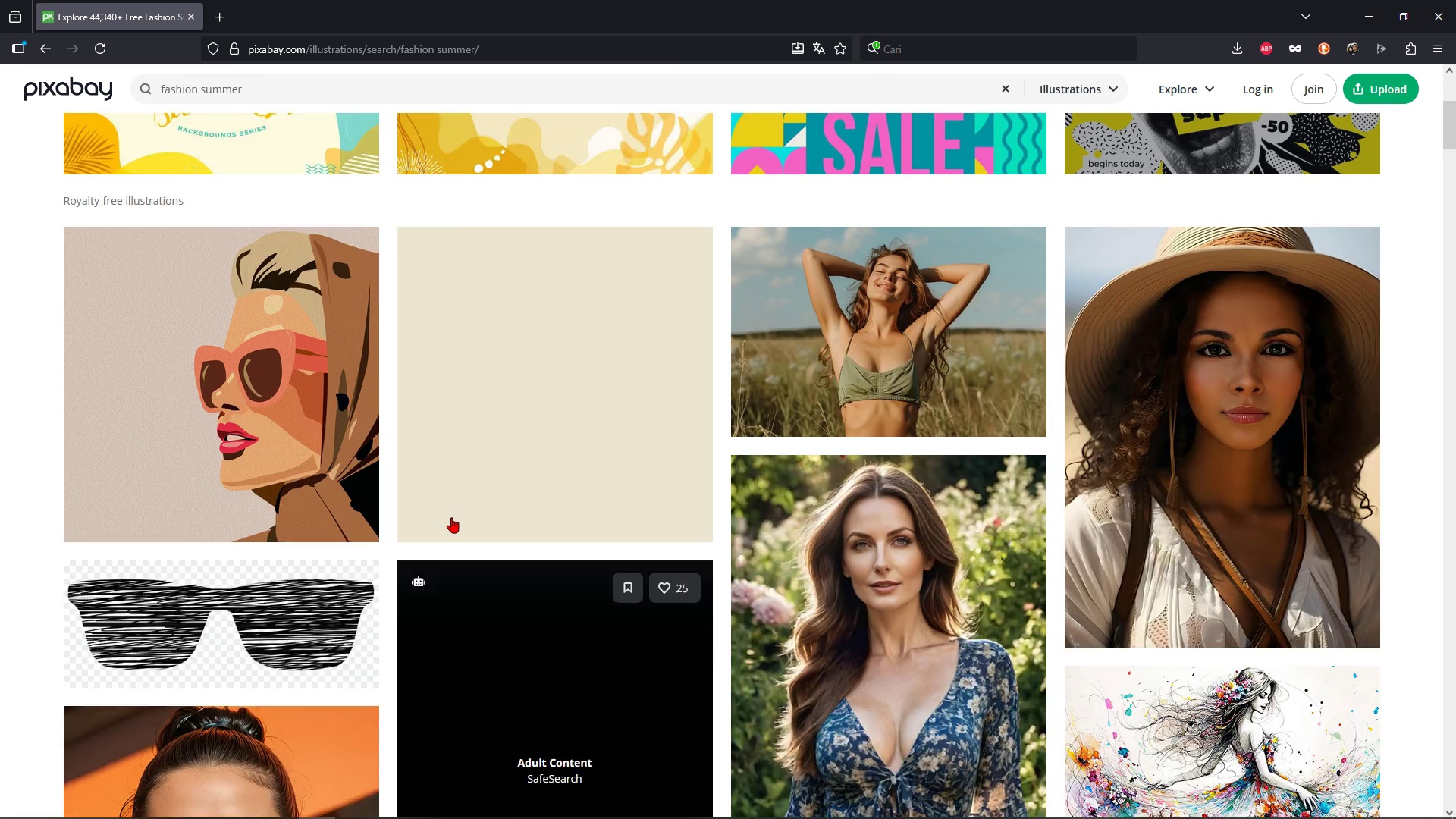 
scroll: coordinate [451, 517], scroll_direction: none, amount: 0.0
 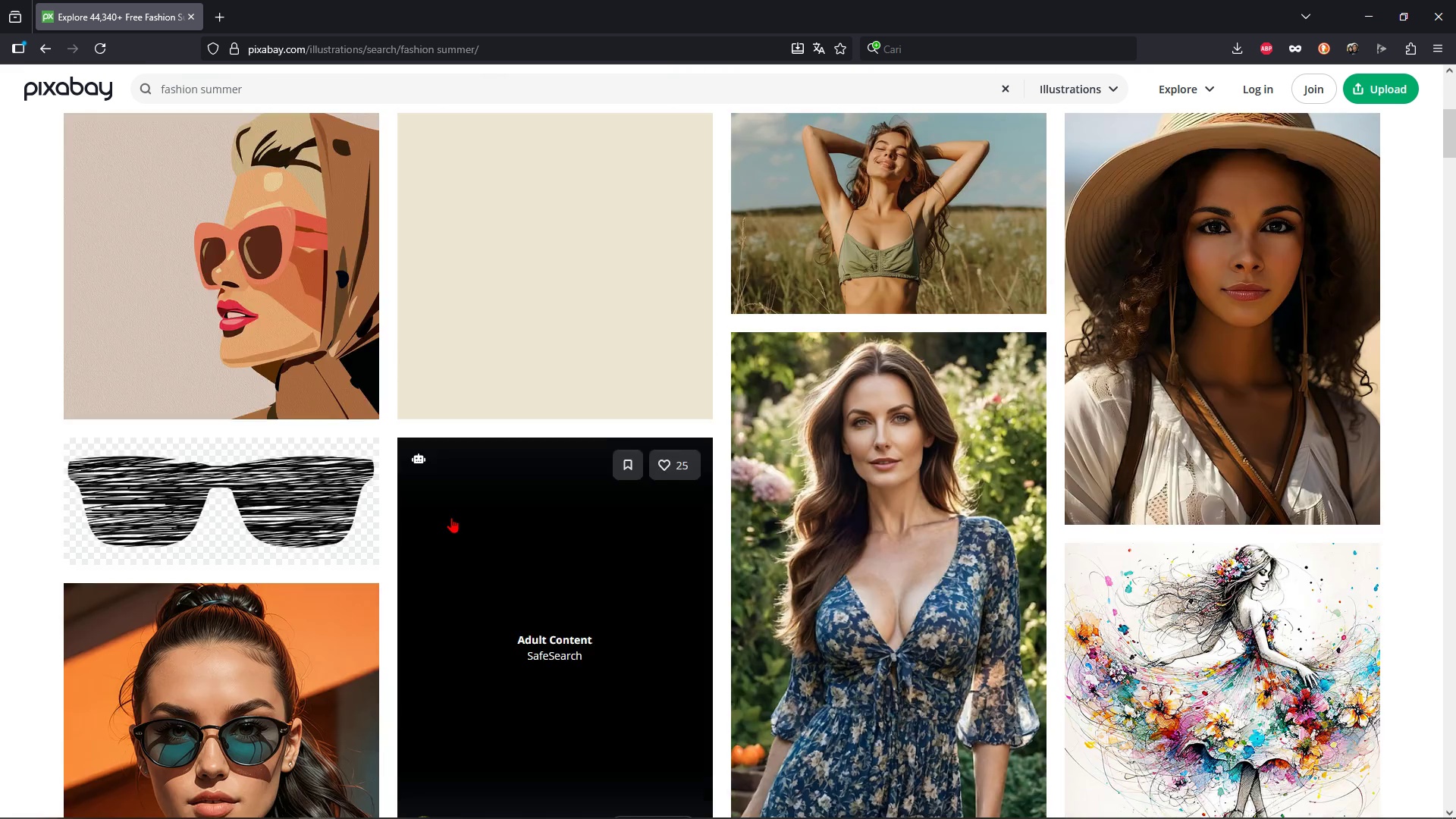 
scroll: coordinate [451, 517], scroll_direction: down, amount: 5.0
 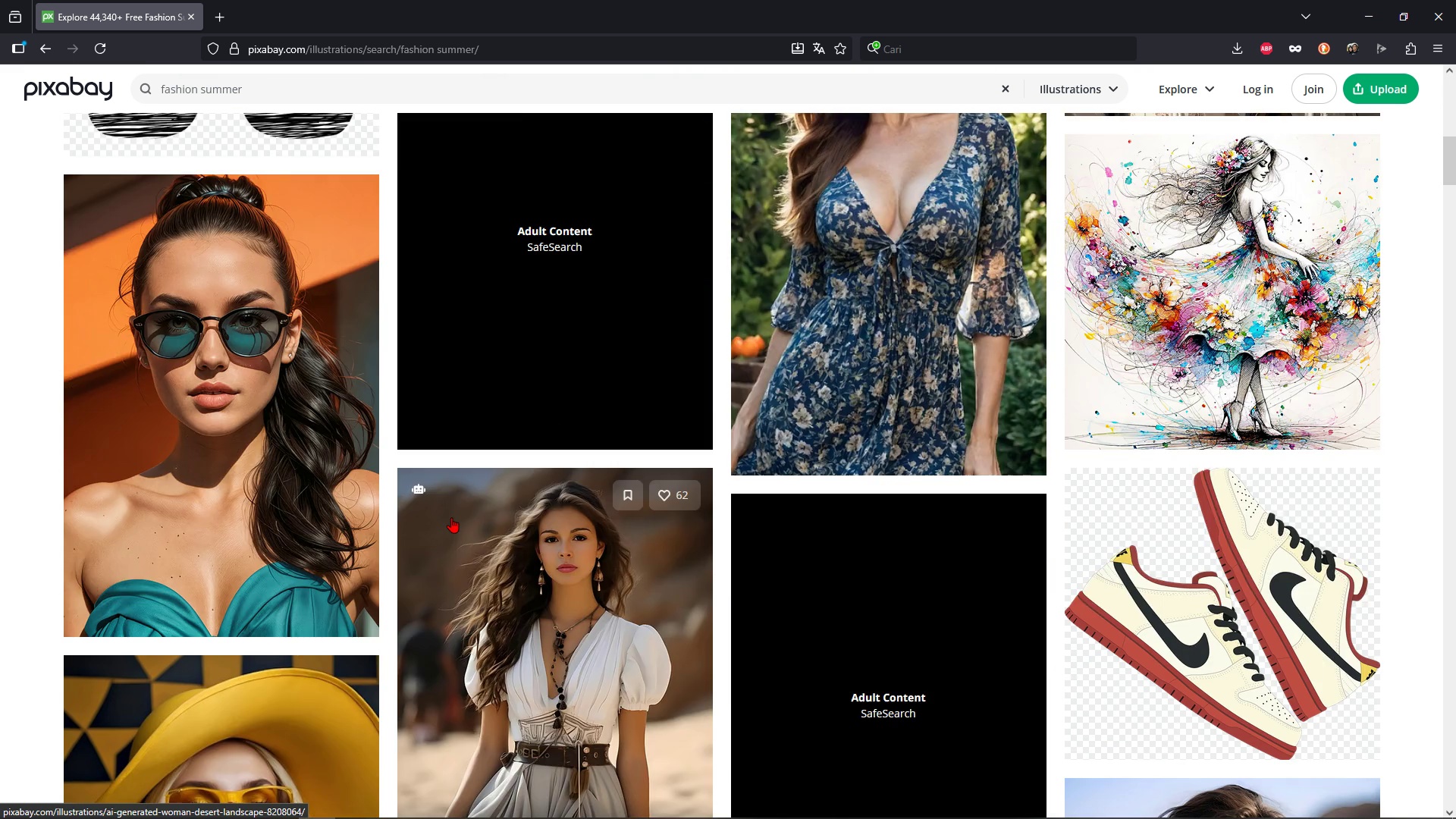 
scroll: coordinate [451, 517], scroll_direction: up, amount: 5.0
 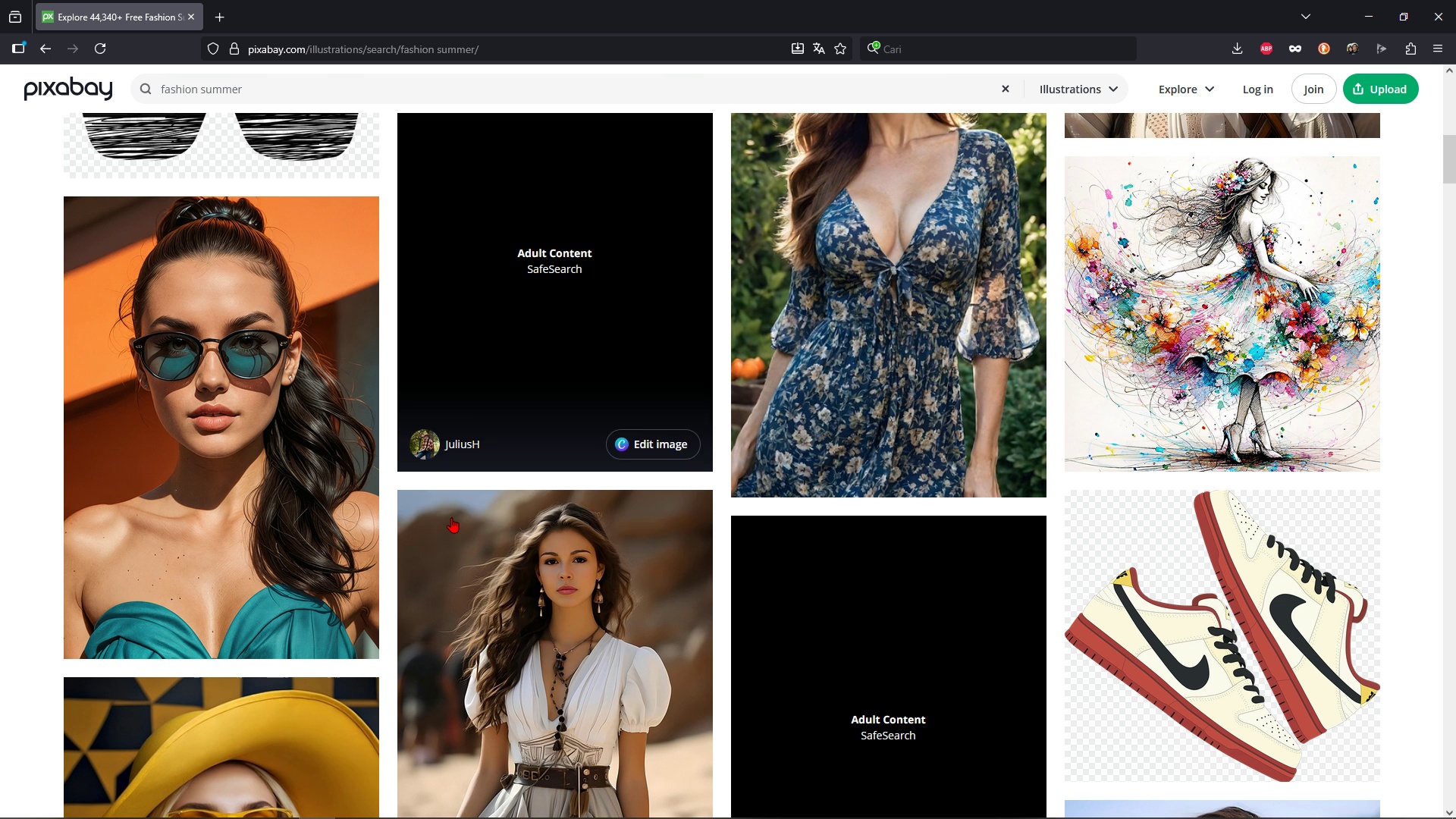 
scroll: coordinate [451, 517], scroll_direction: down, amount: 5.0
 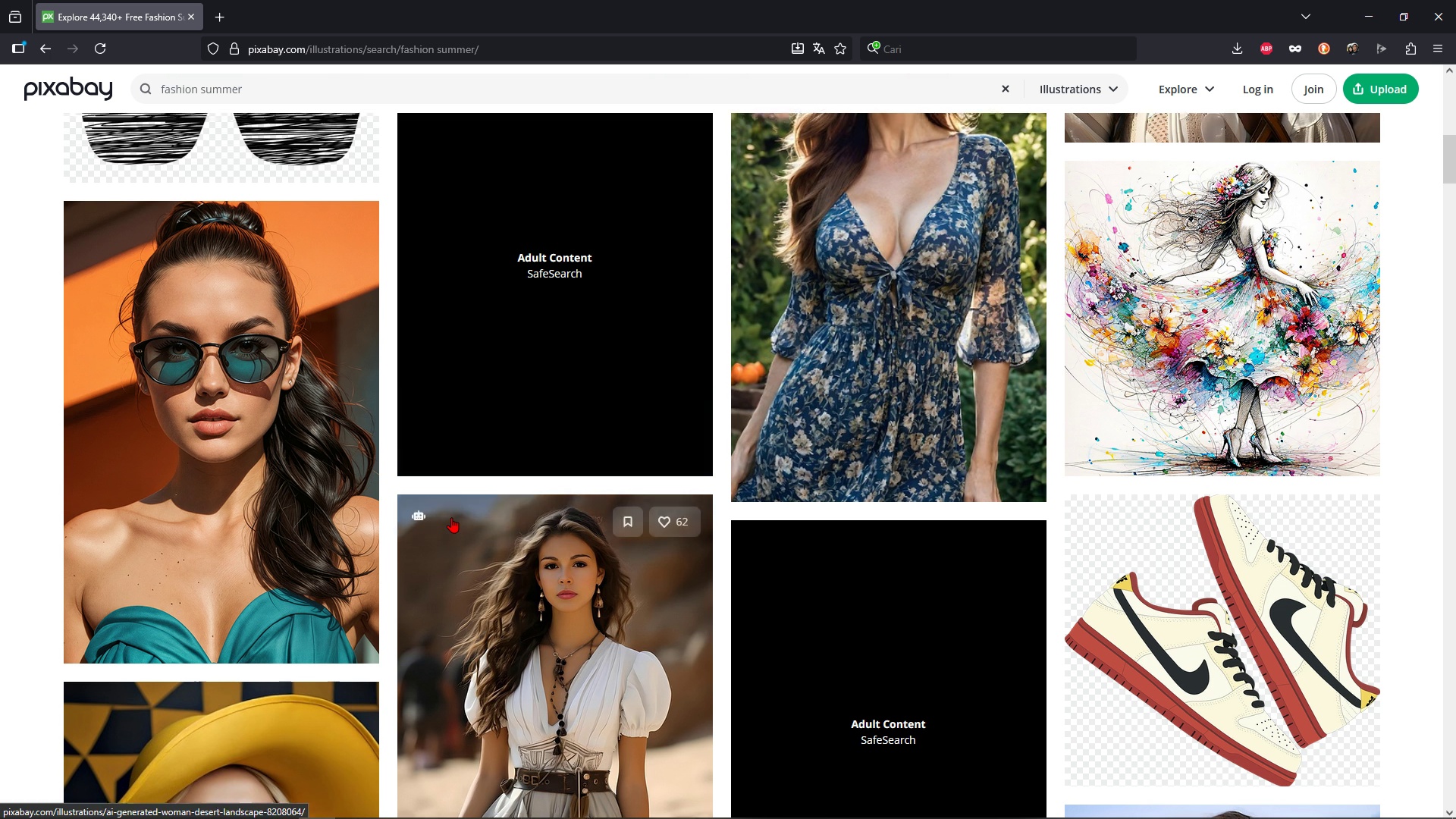 
scroll: coordinate [451, 517], scroll_direction: up, amount: 6.0
 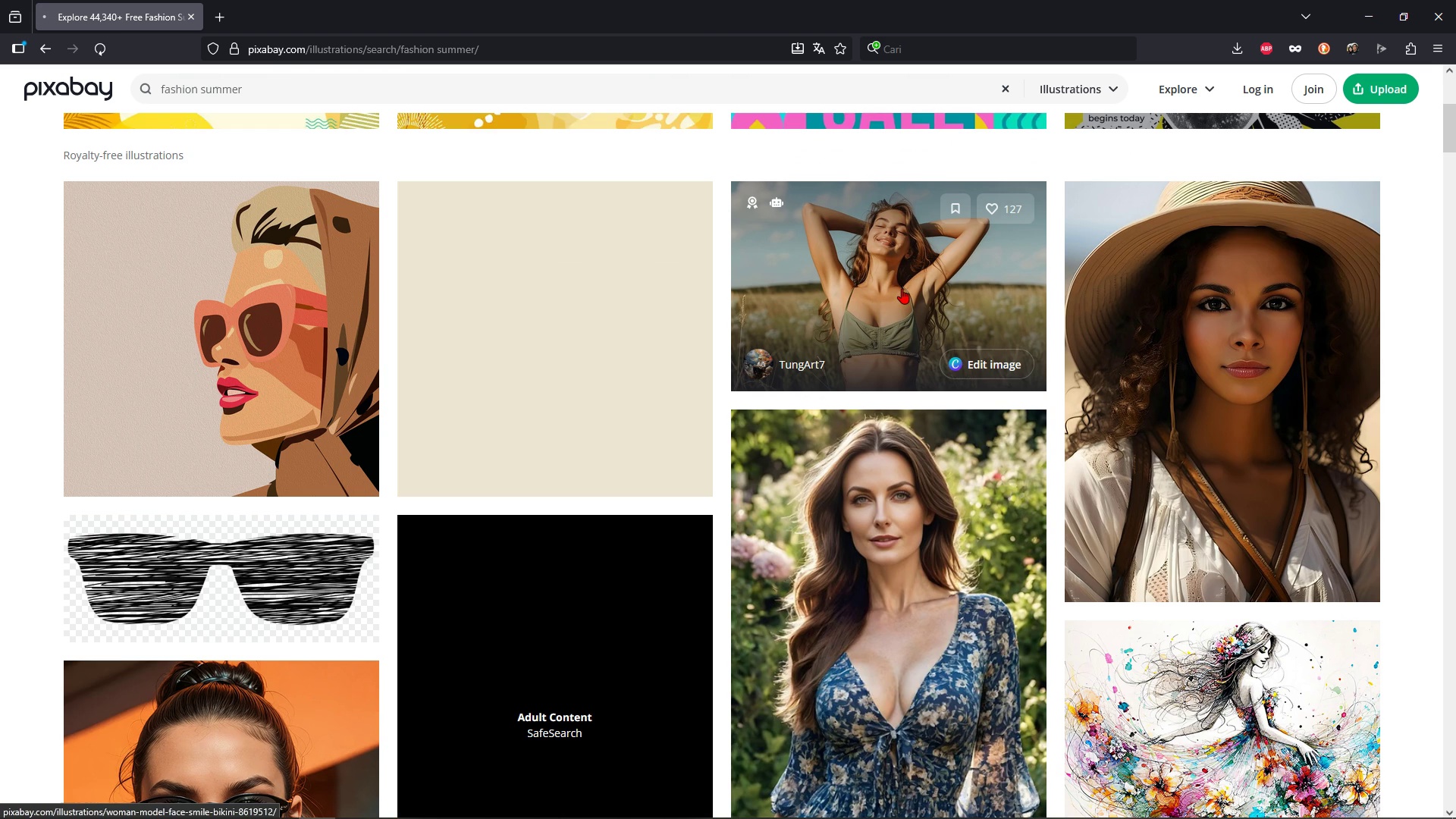 
left_click([902, 288])
 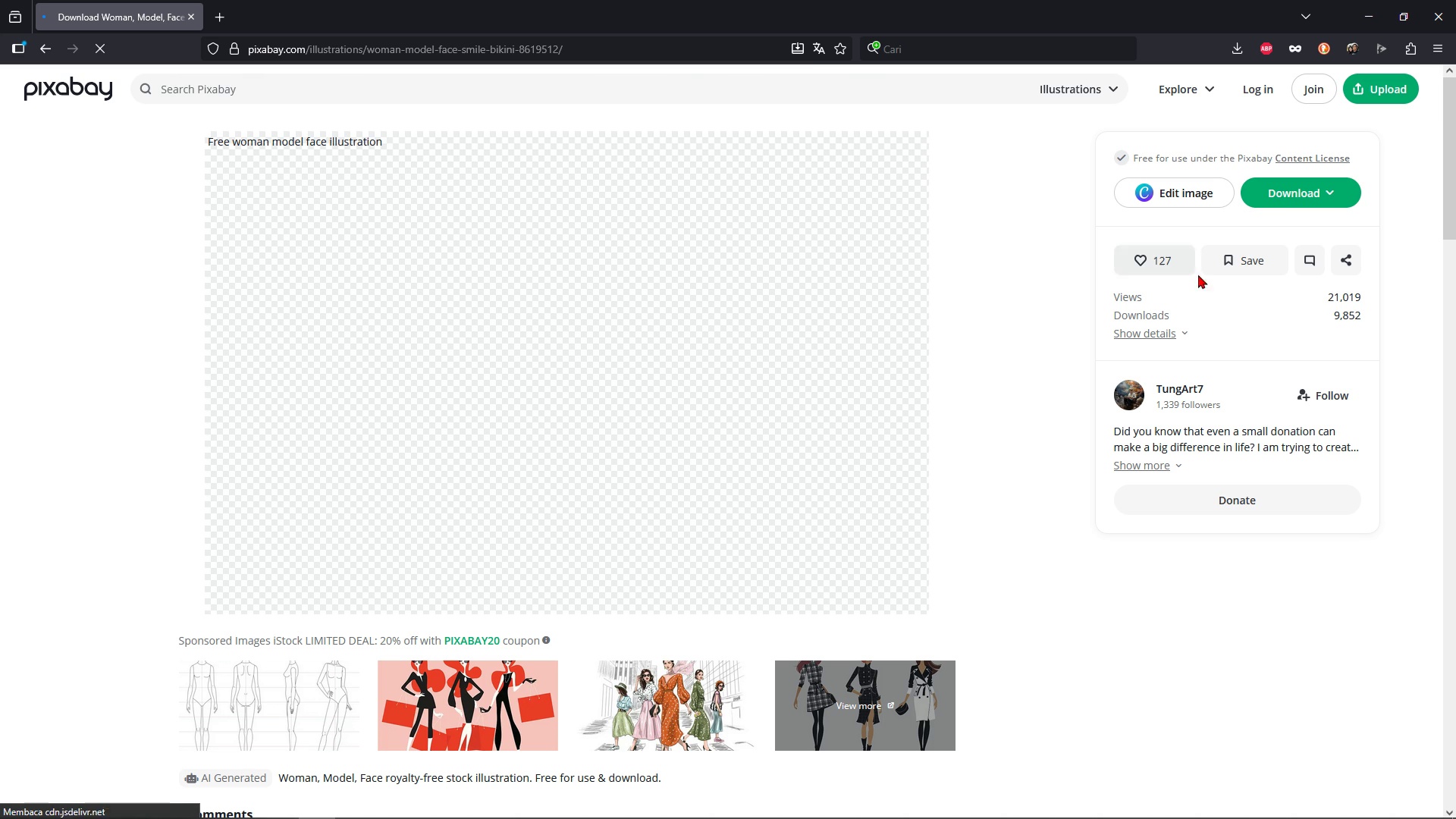 
left_click([1327, 187])
 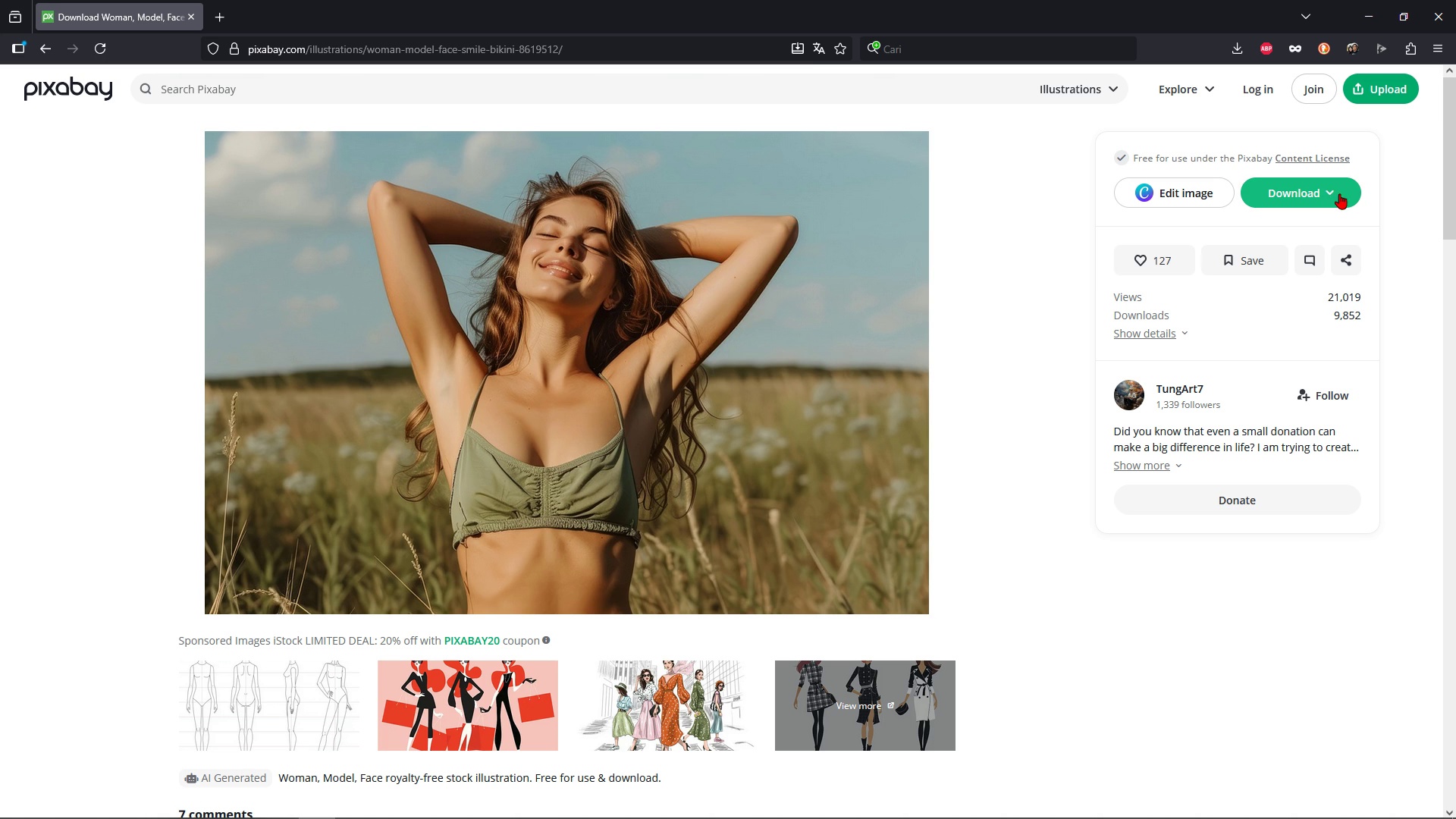 
mouse_move([1326, 192])
 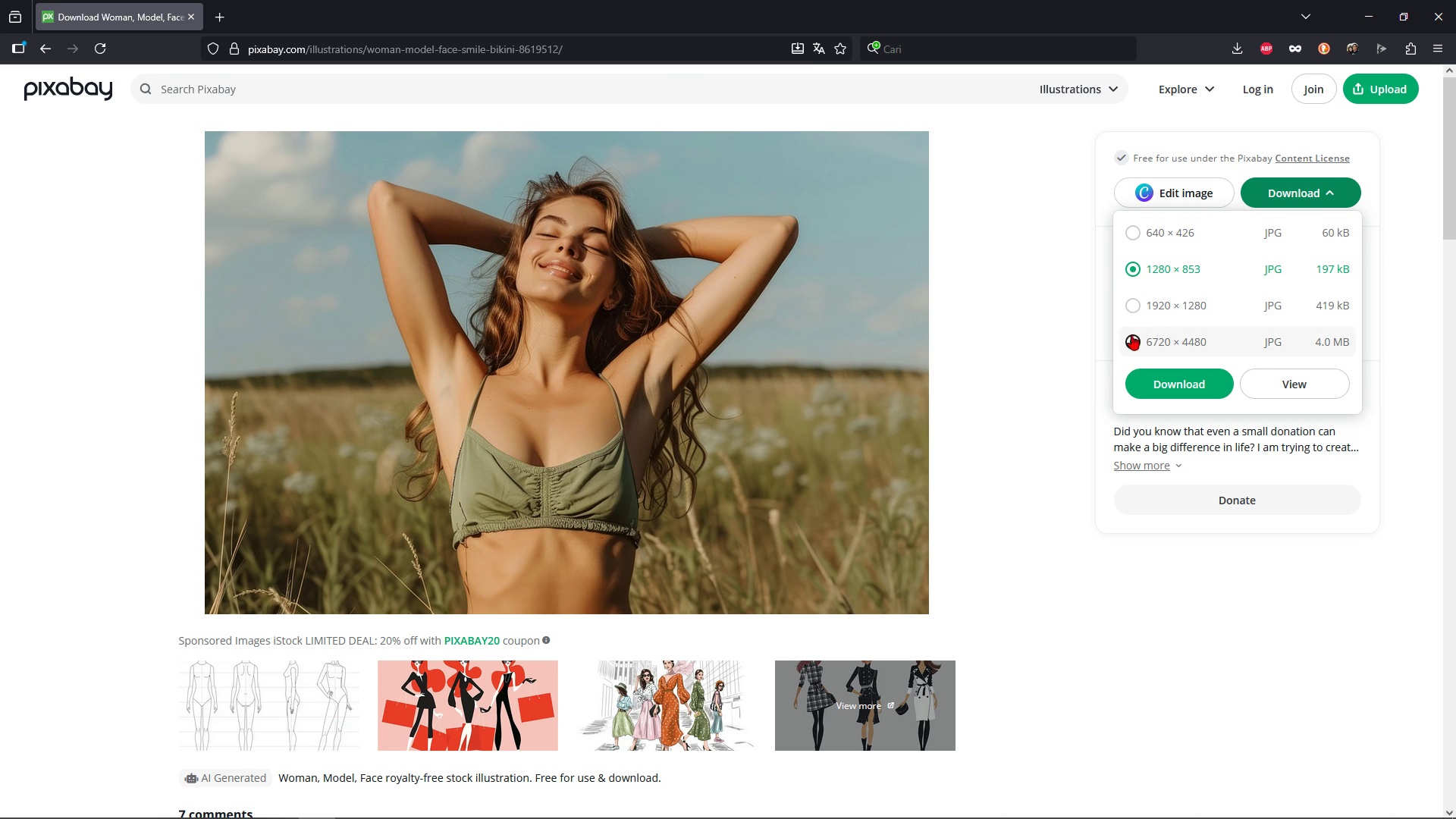 
left_click([1134, 310])
 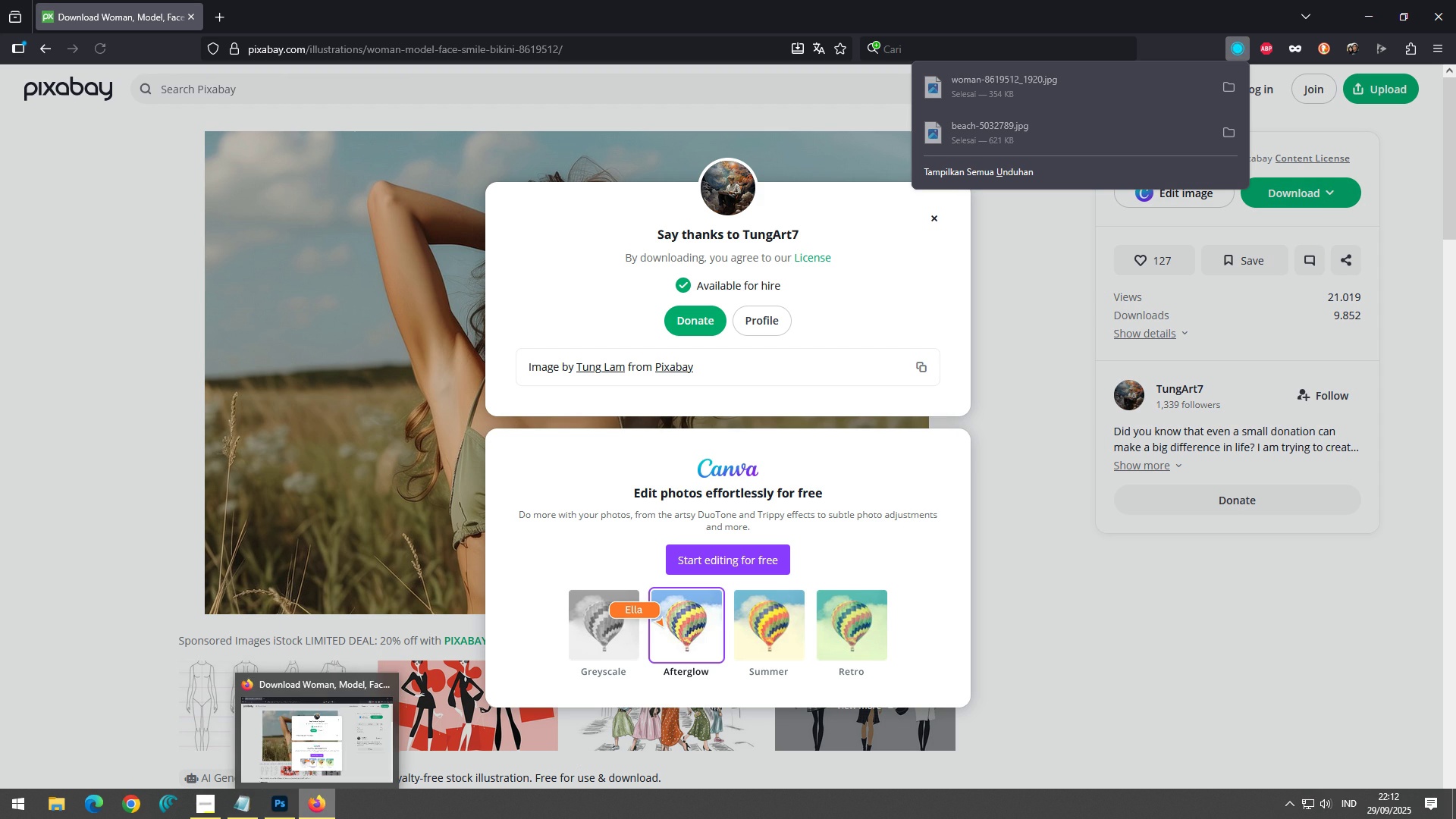 
wait(10.06)
 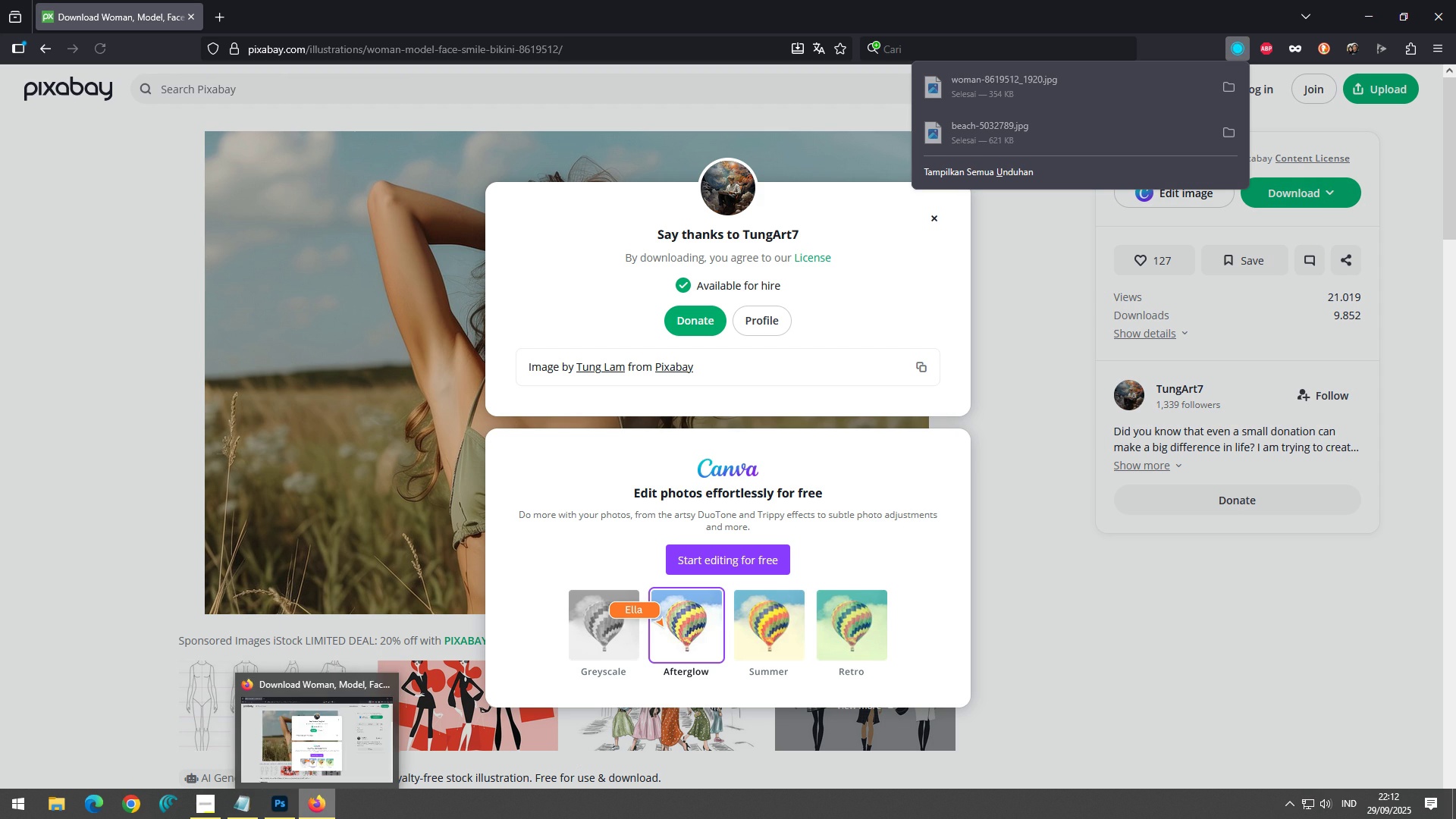 
left_click([928, 216])
 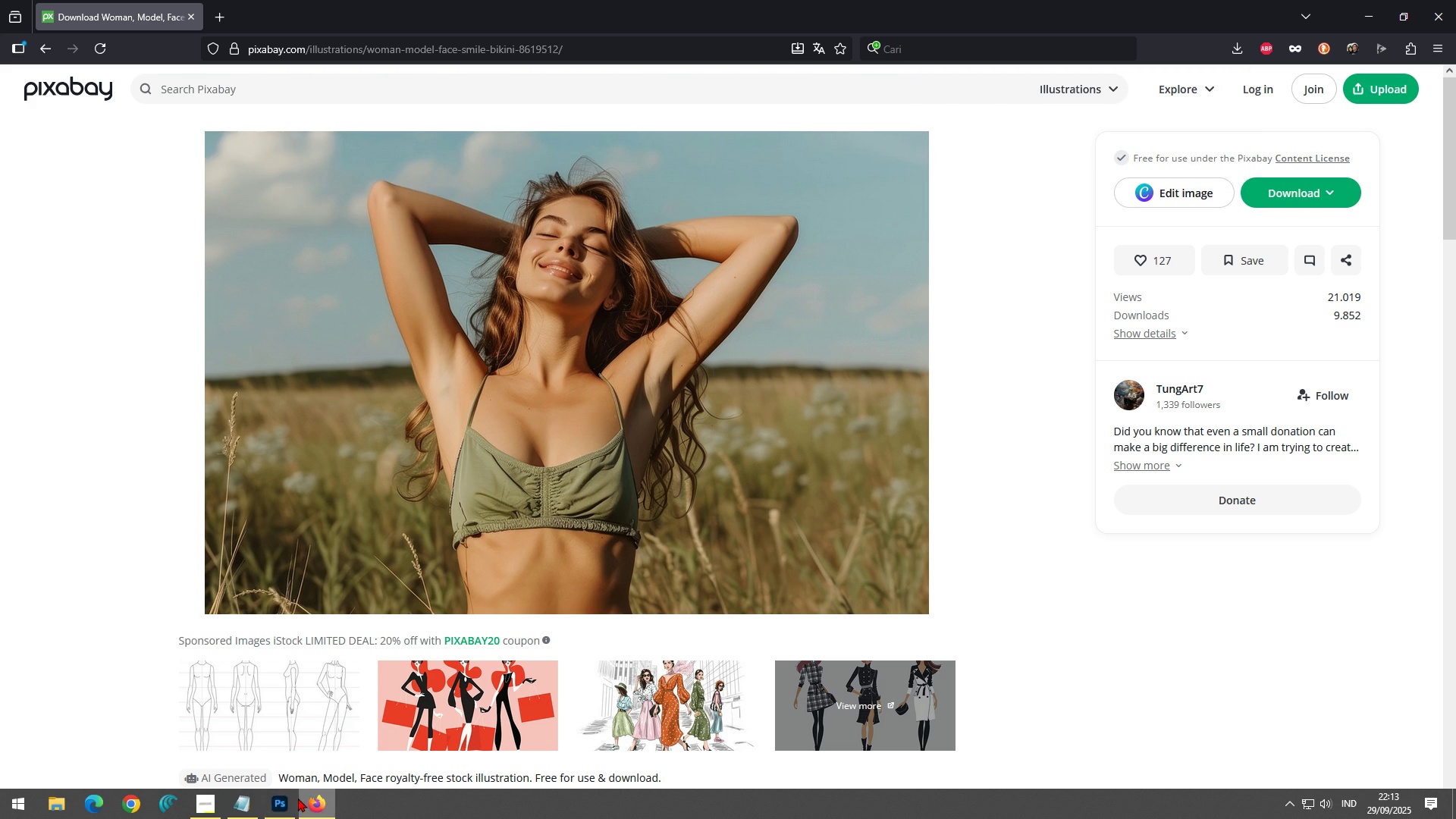 
left_click([323, 812])
 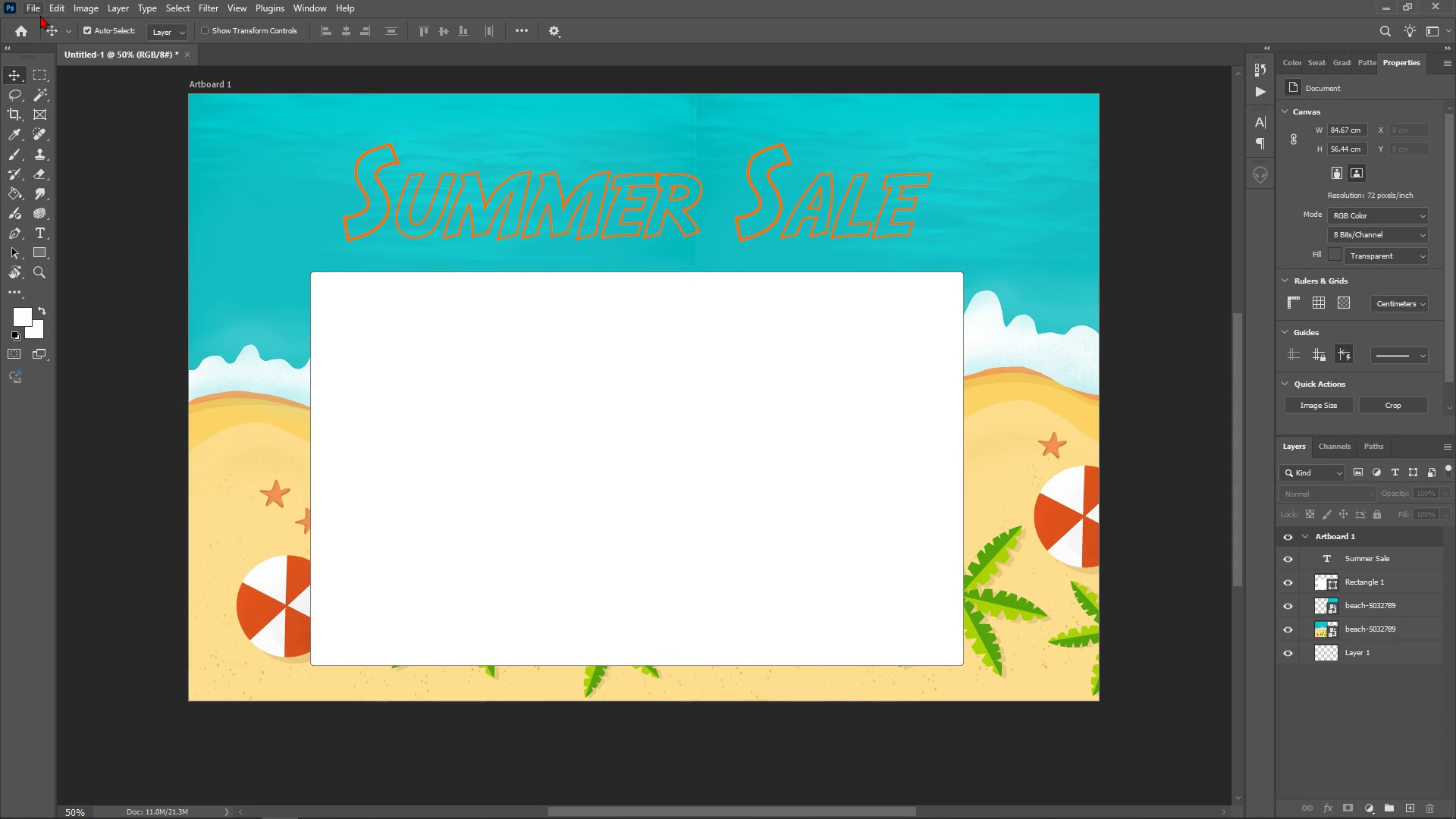 
left_click([36, 13])
 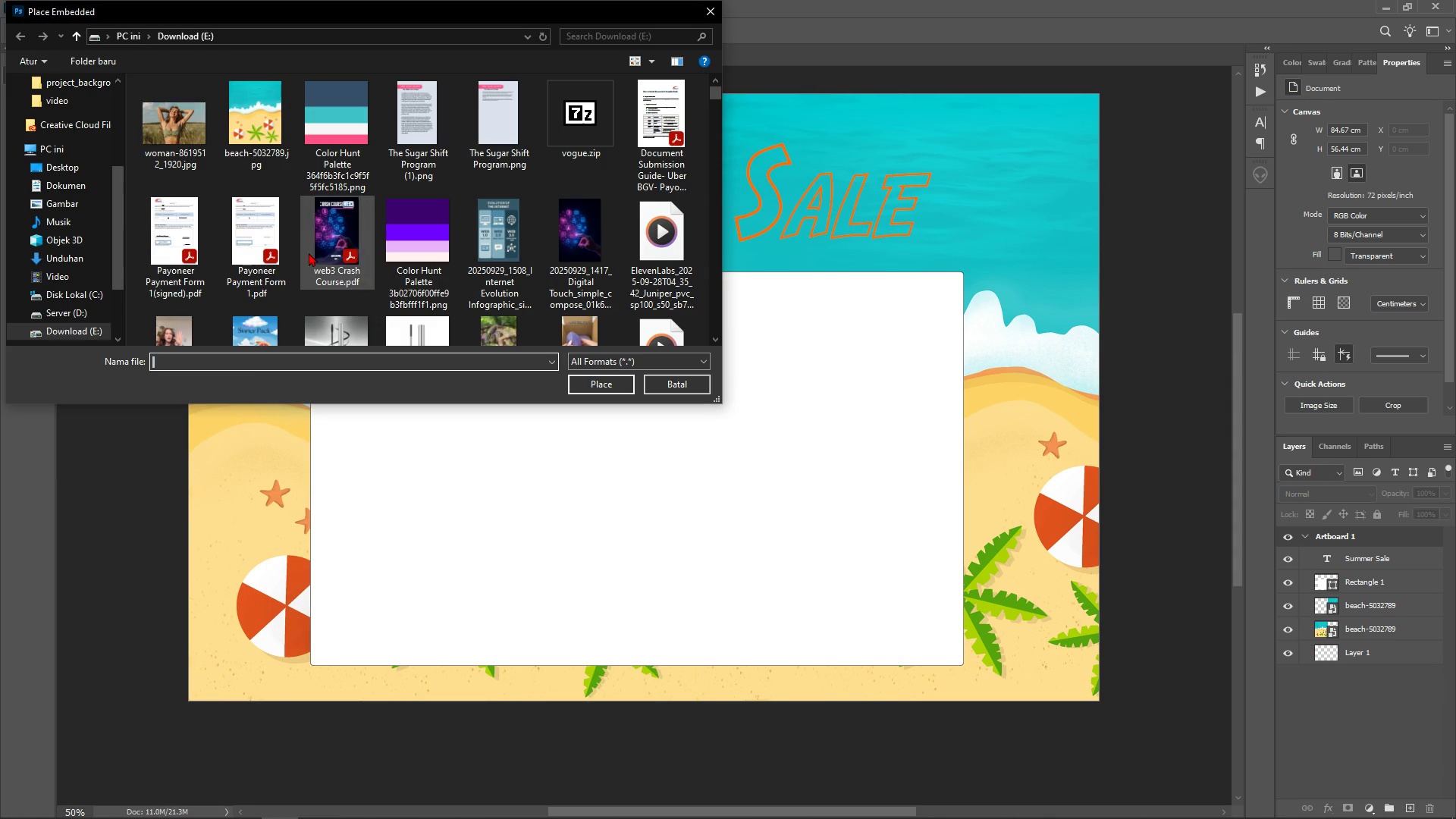 
double_click([174, 112])
 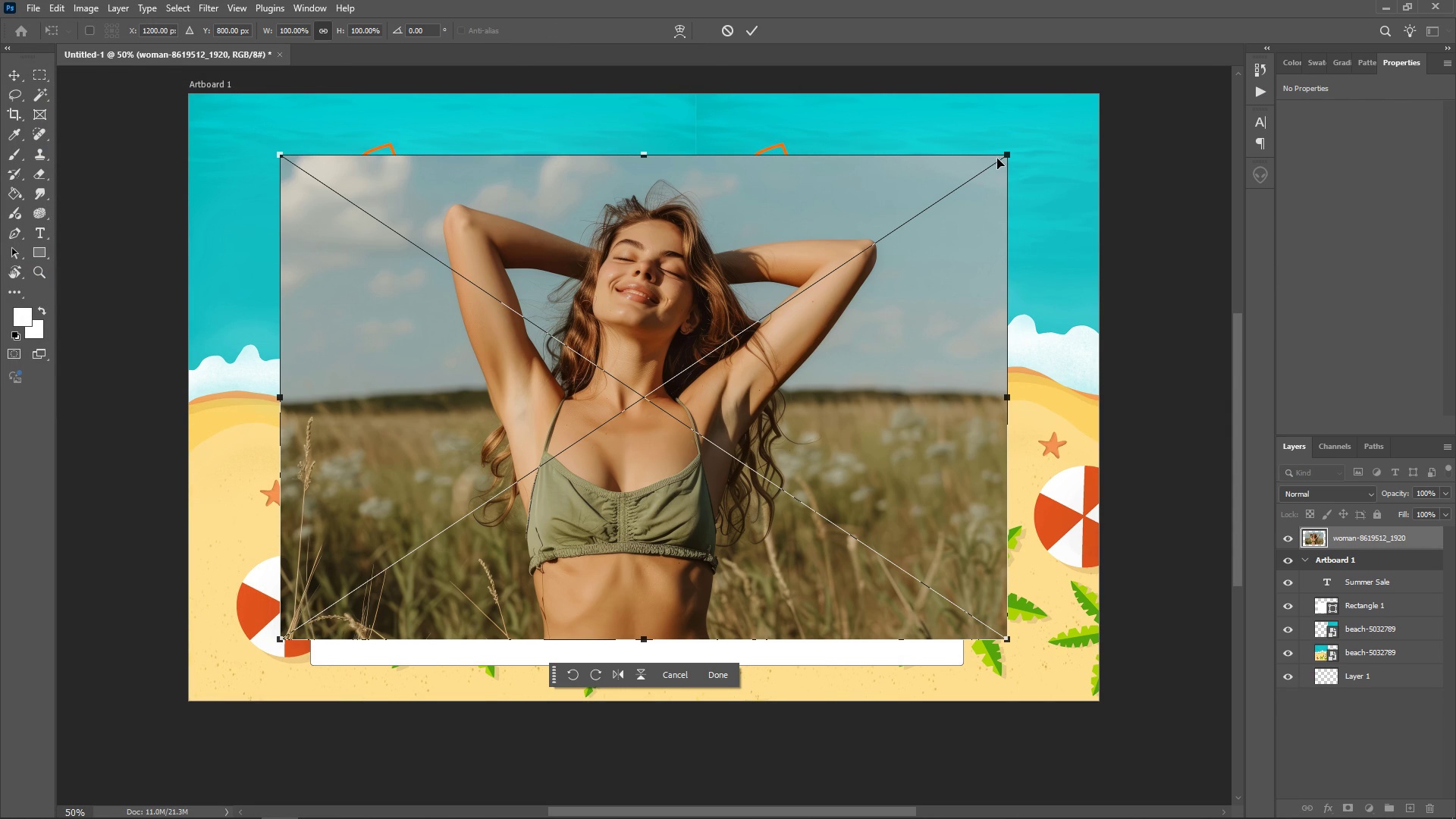 
key(Enter)